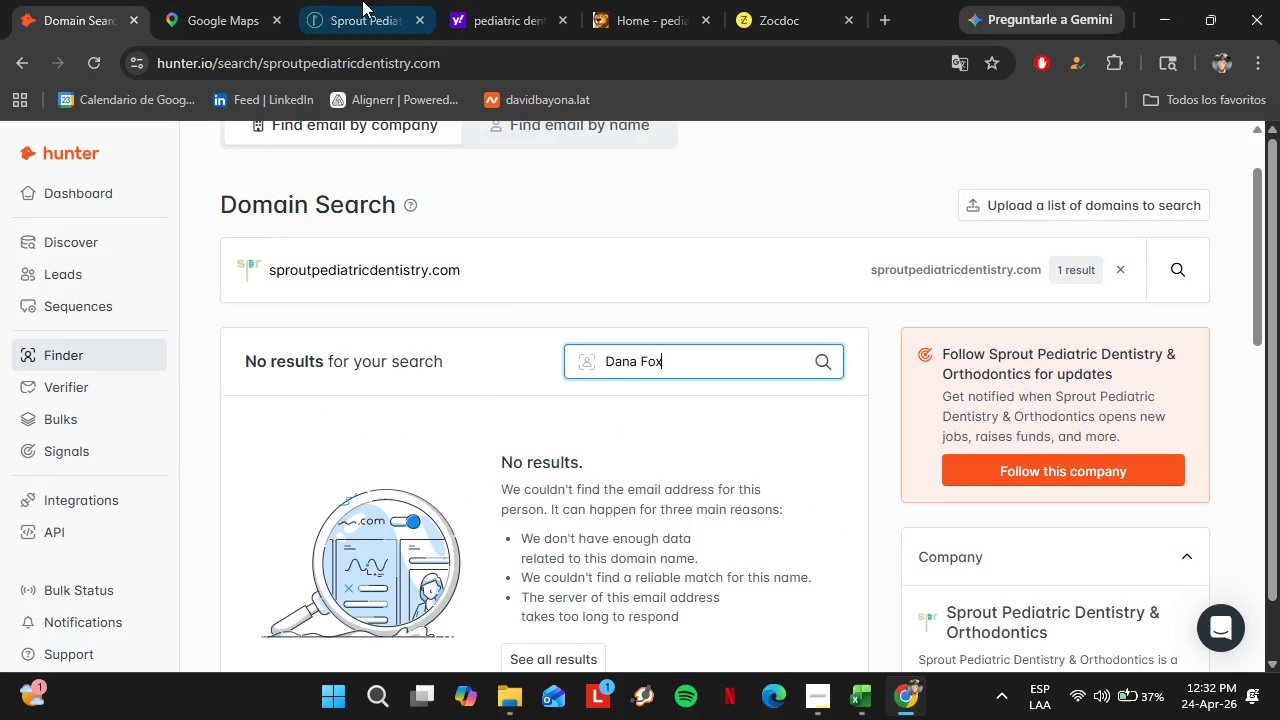 
left_click([344, 0])
 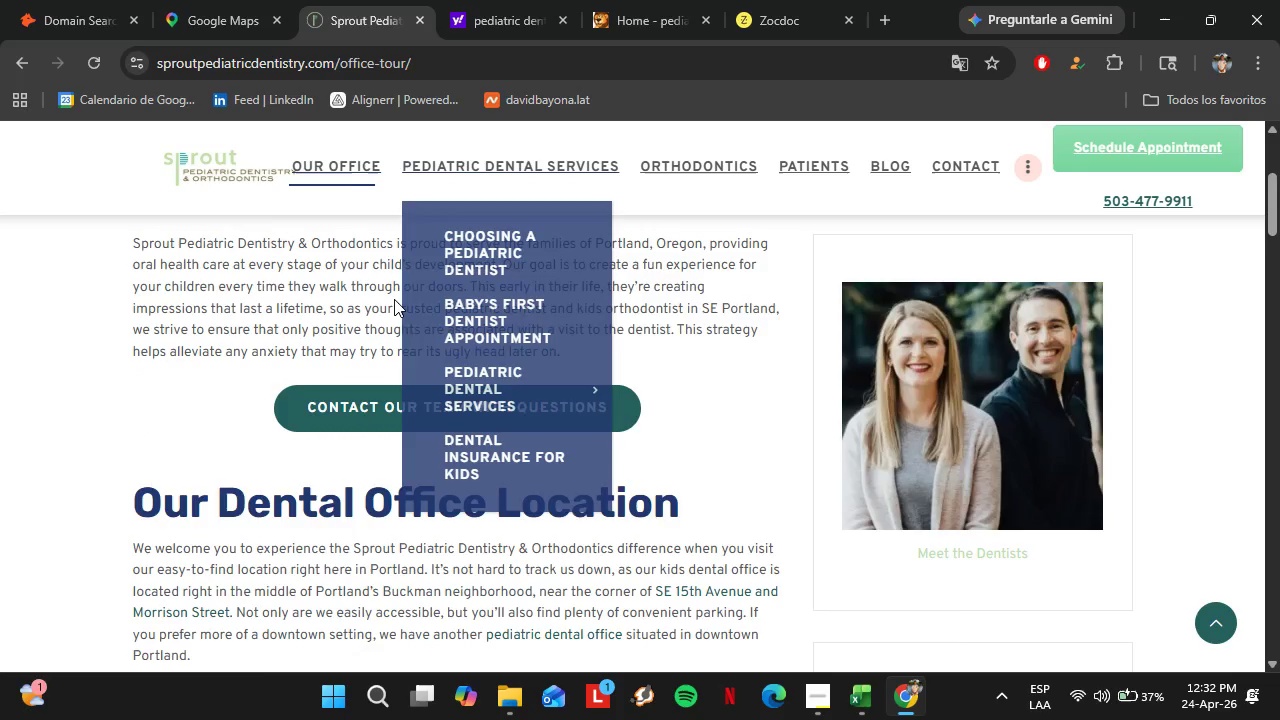 
scroll: coordinate [321, 400], scroll_direction: up, amount: 3.0
 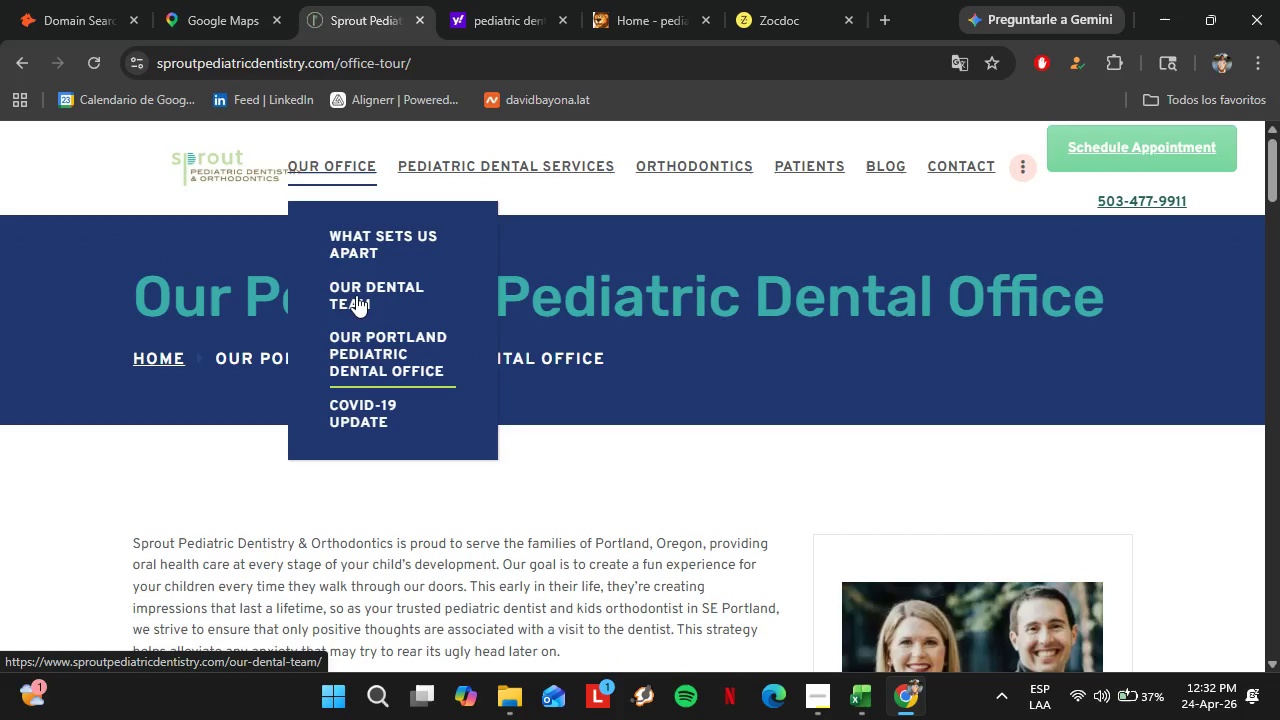 
left_click([364, 244])
 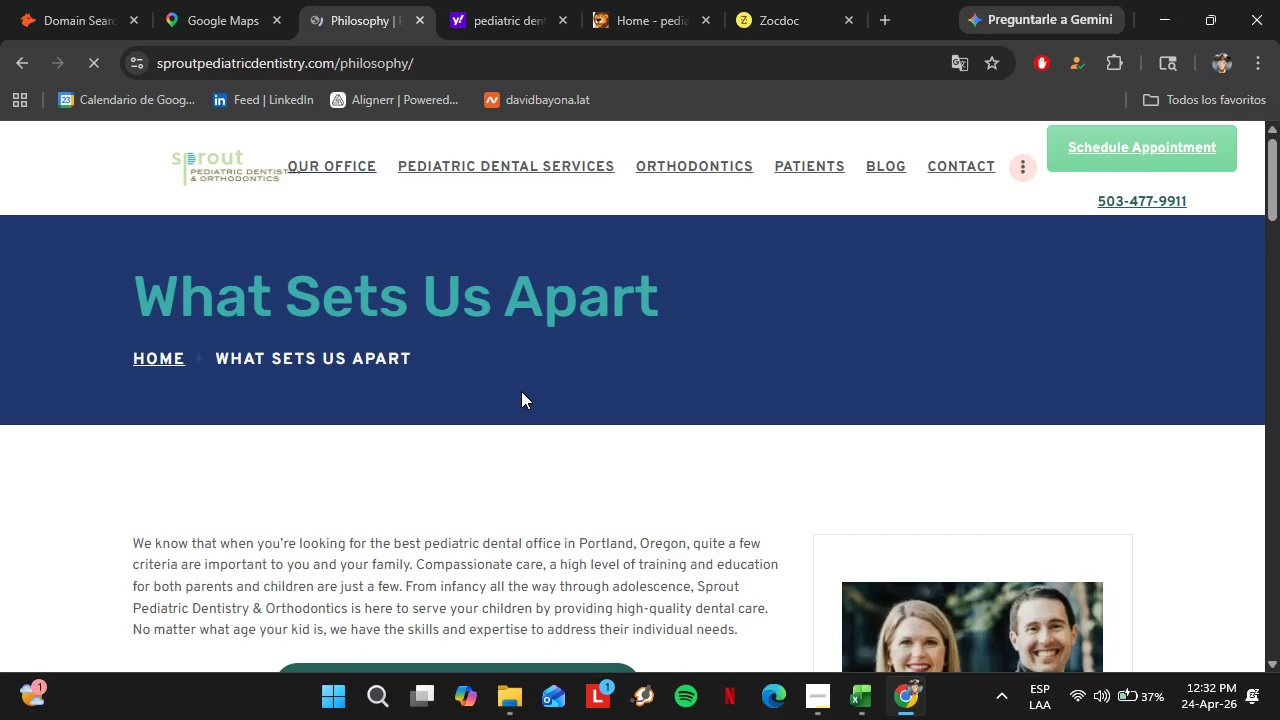 
scroll: coordinate [480, 390], scroll_direction: down, amount: 15.0
 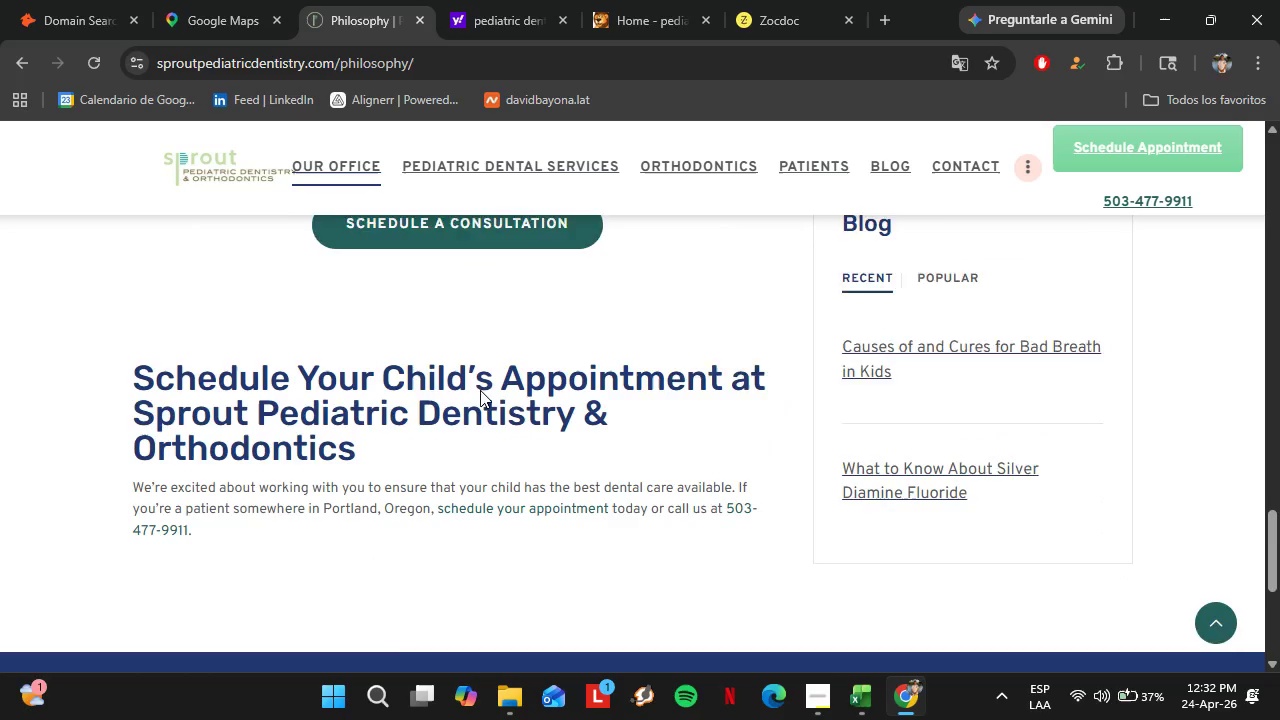 
scroll: coordinate [437, 366], scroll_direction: up, amount: 23.0
 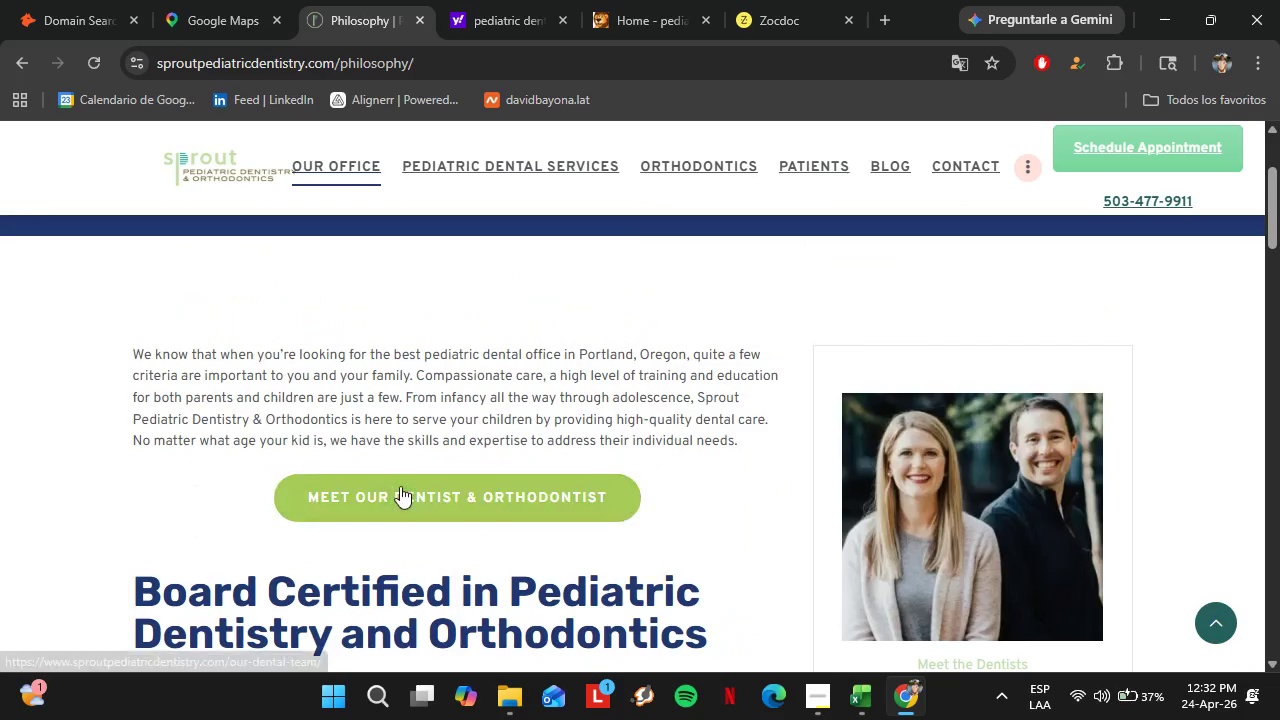 
left_click([400, 486])
 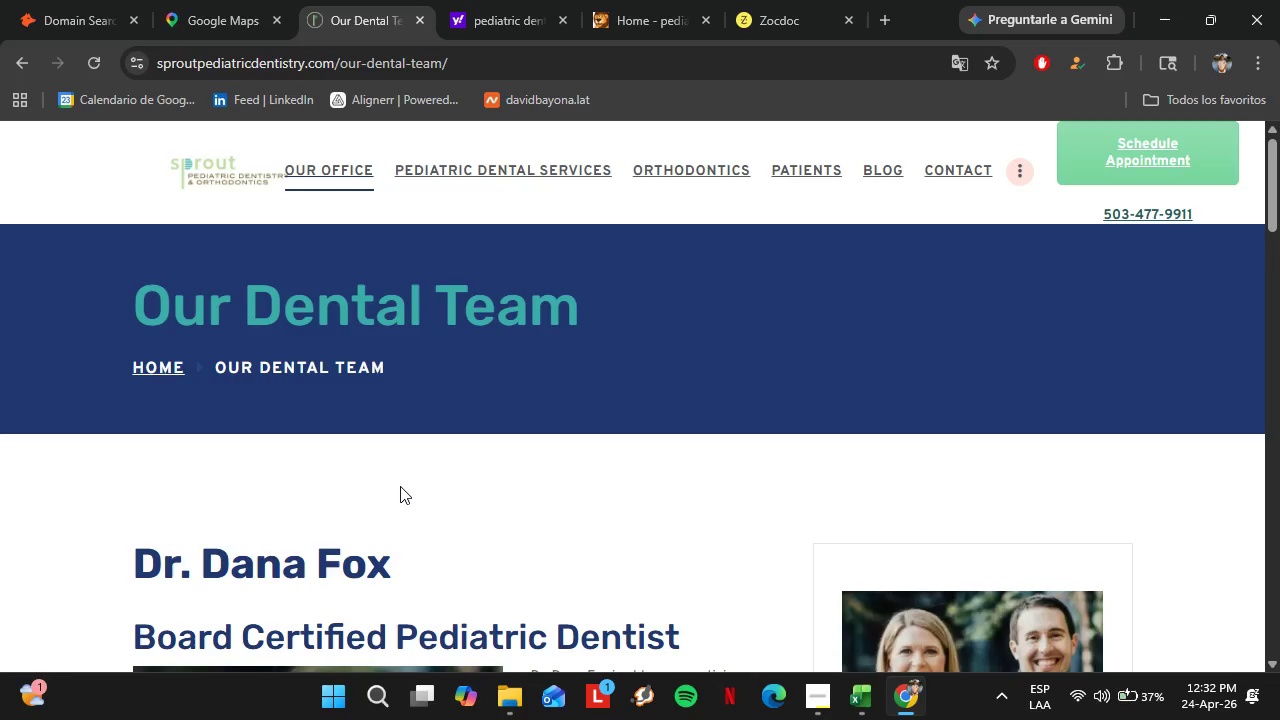 
scroll: coordinate [376, 495], scroll_direction: down, amount: 13.0
 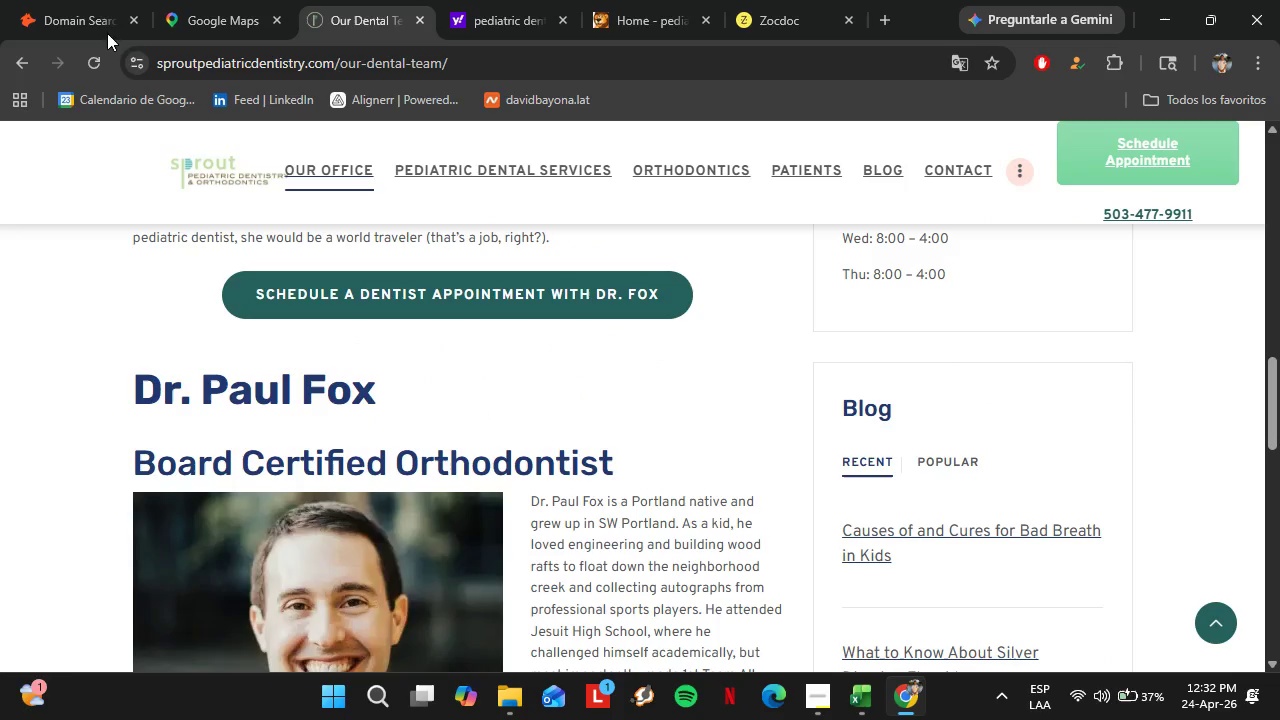 
left_click([42, 0])
 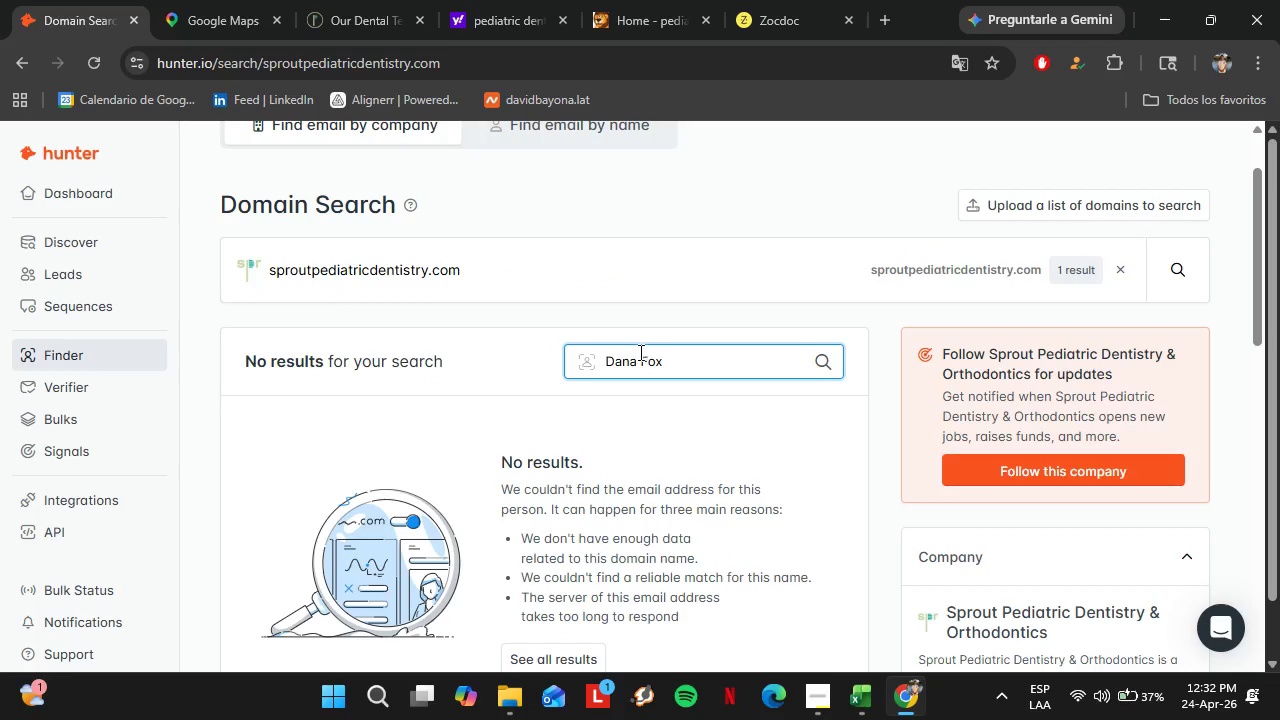 
left_click_drag(start_coordinate=[635, 355], to_coordinate=[483, 350])
 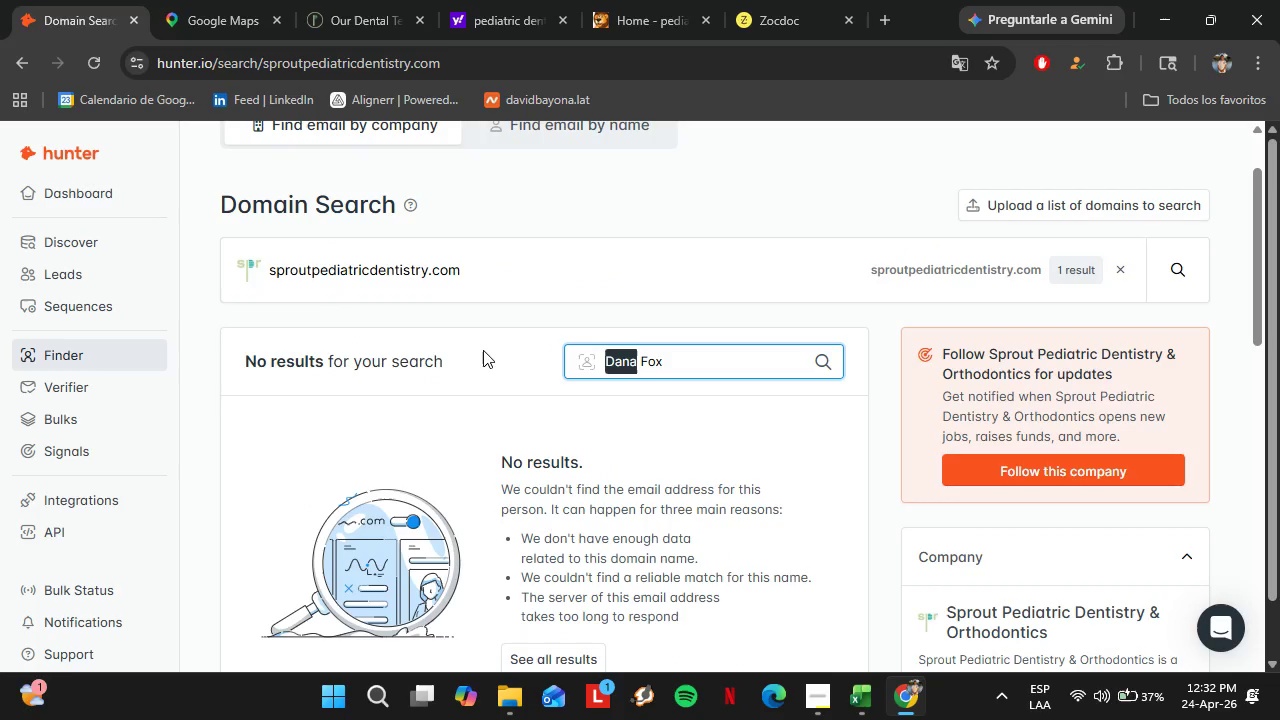 
type(Paul)
 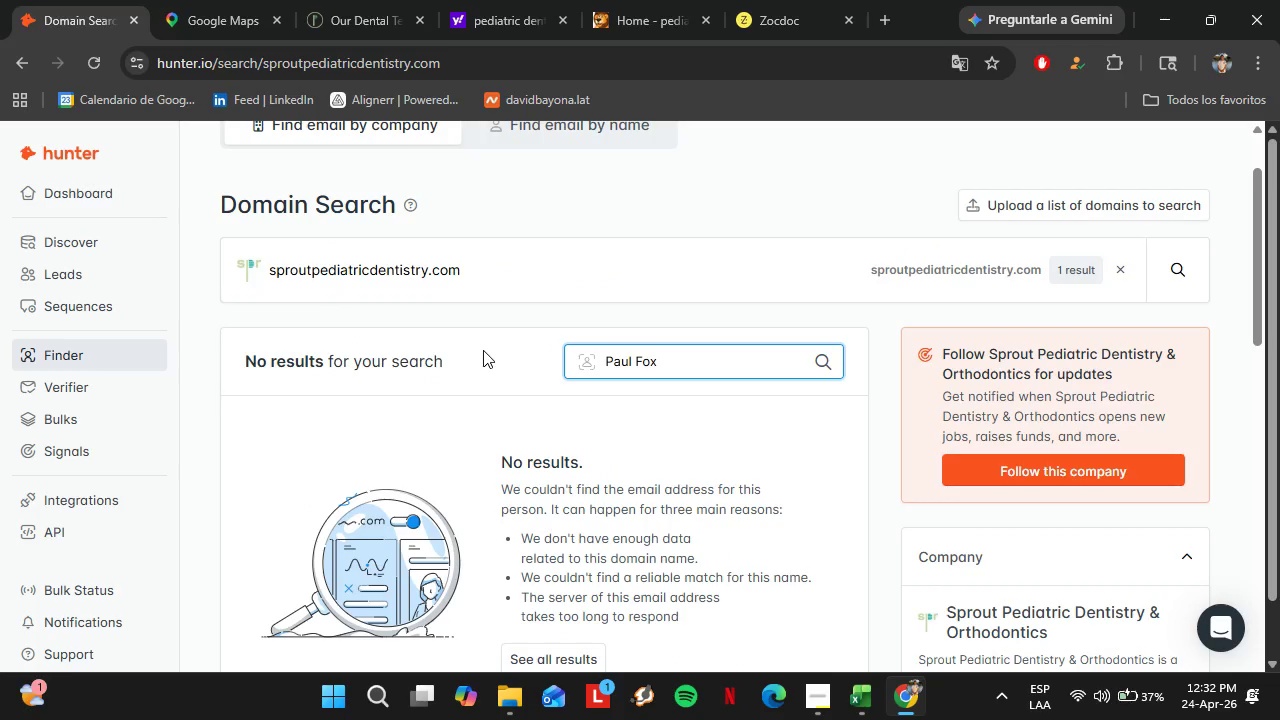 
key(Enter)
 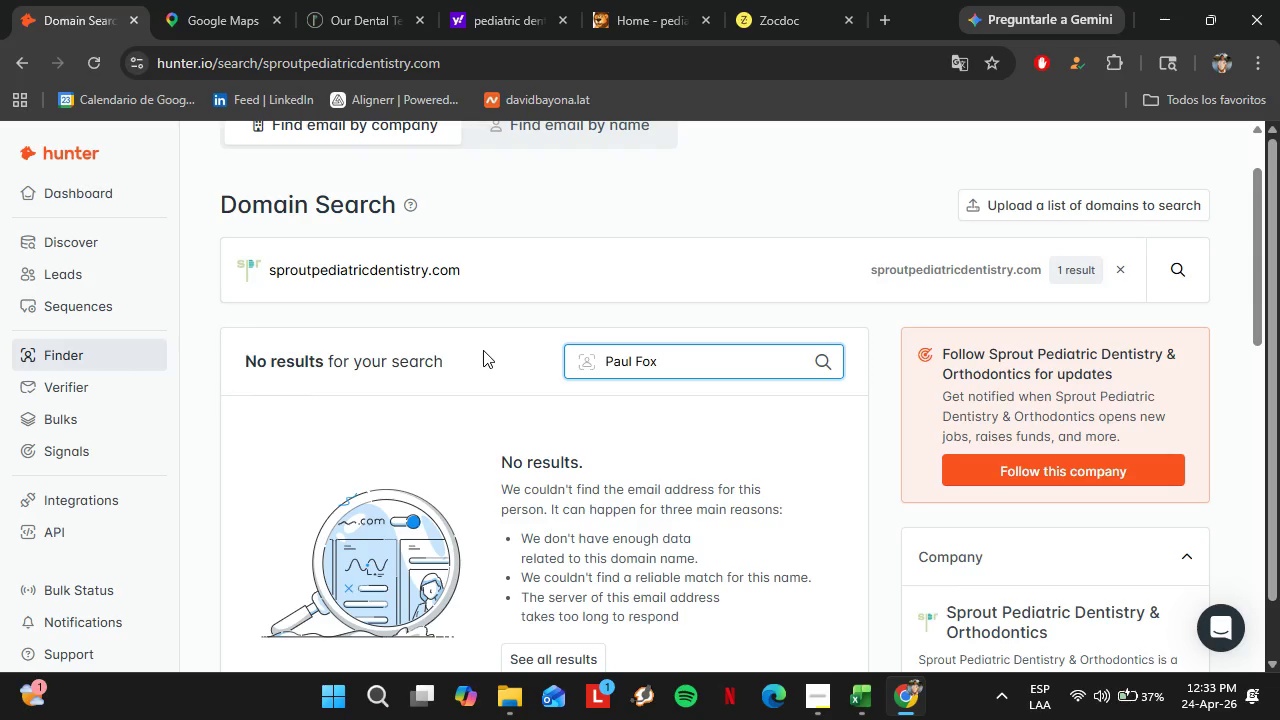 
wait(16.34)
 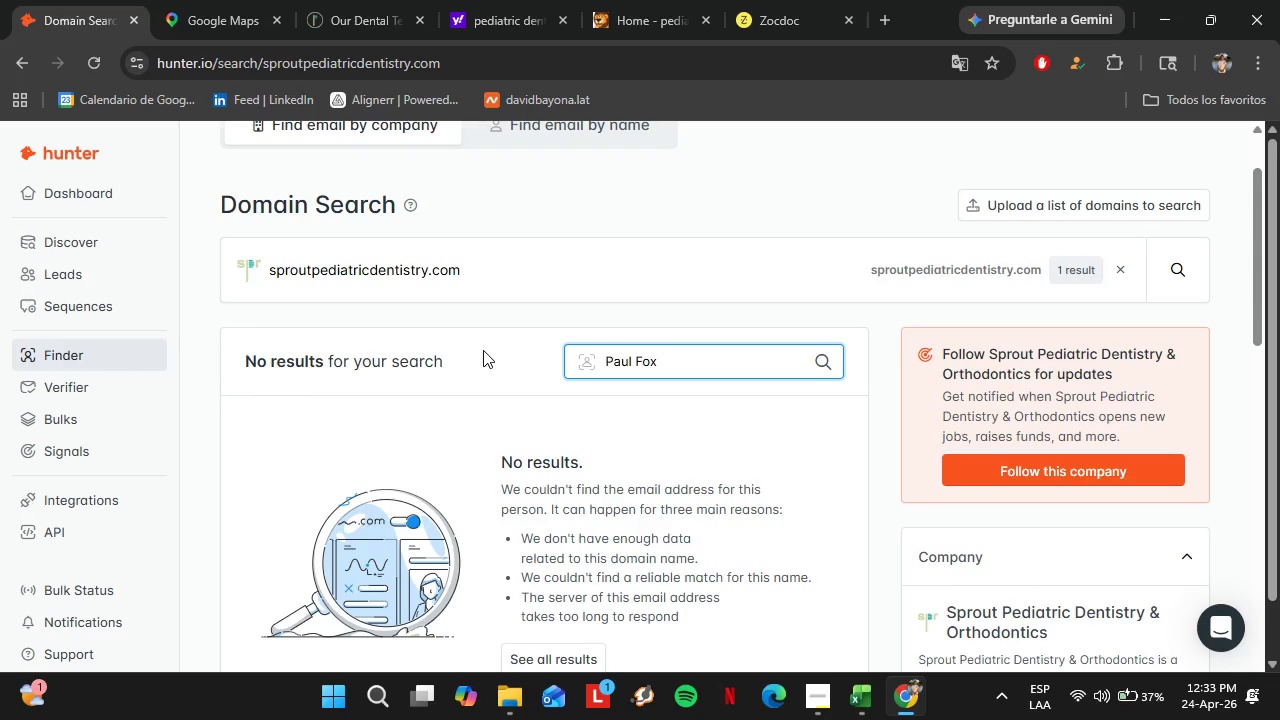 
left_click([203, 0])
 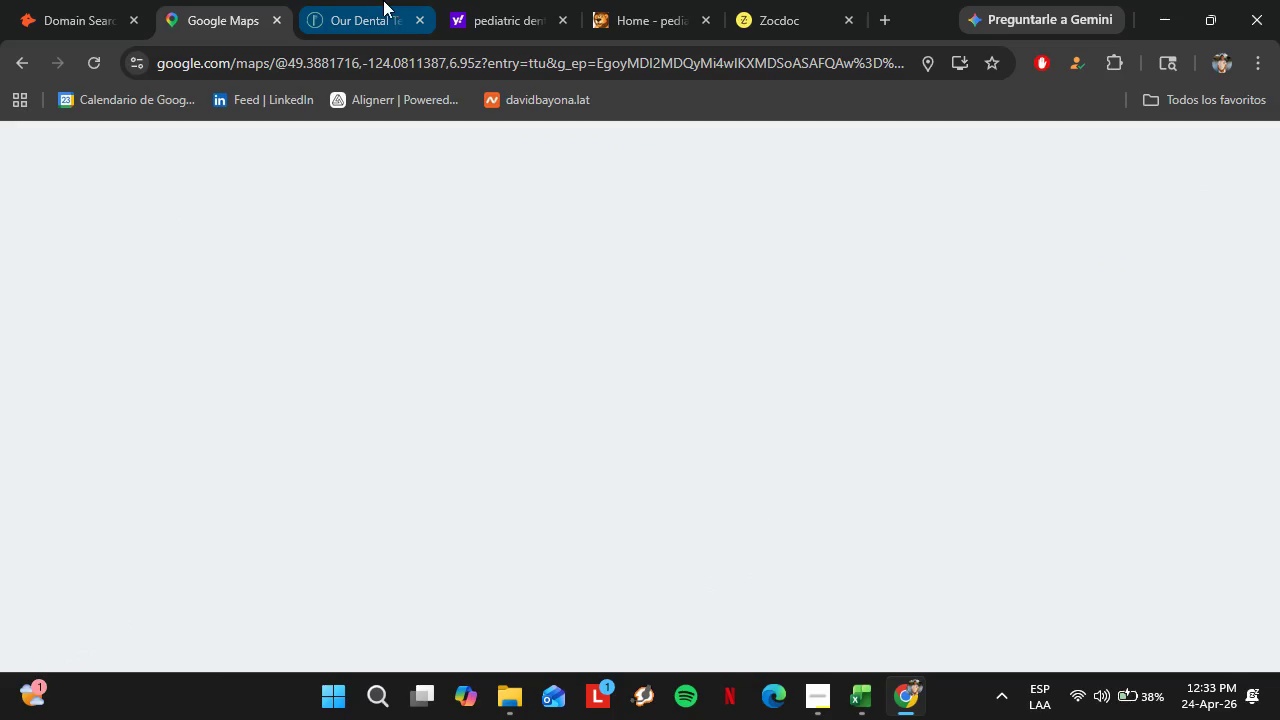 
left_click([383, 0])
 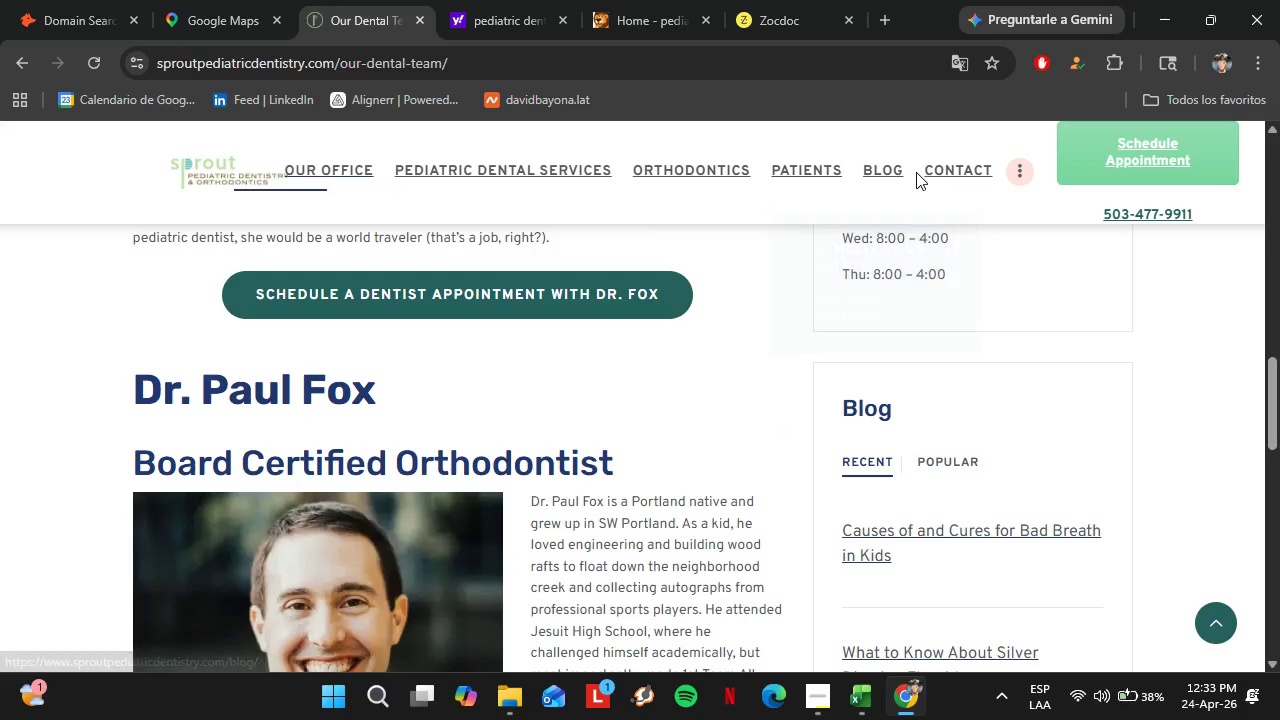 
wait(5.39)
 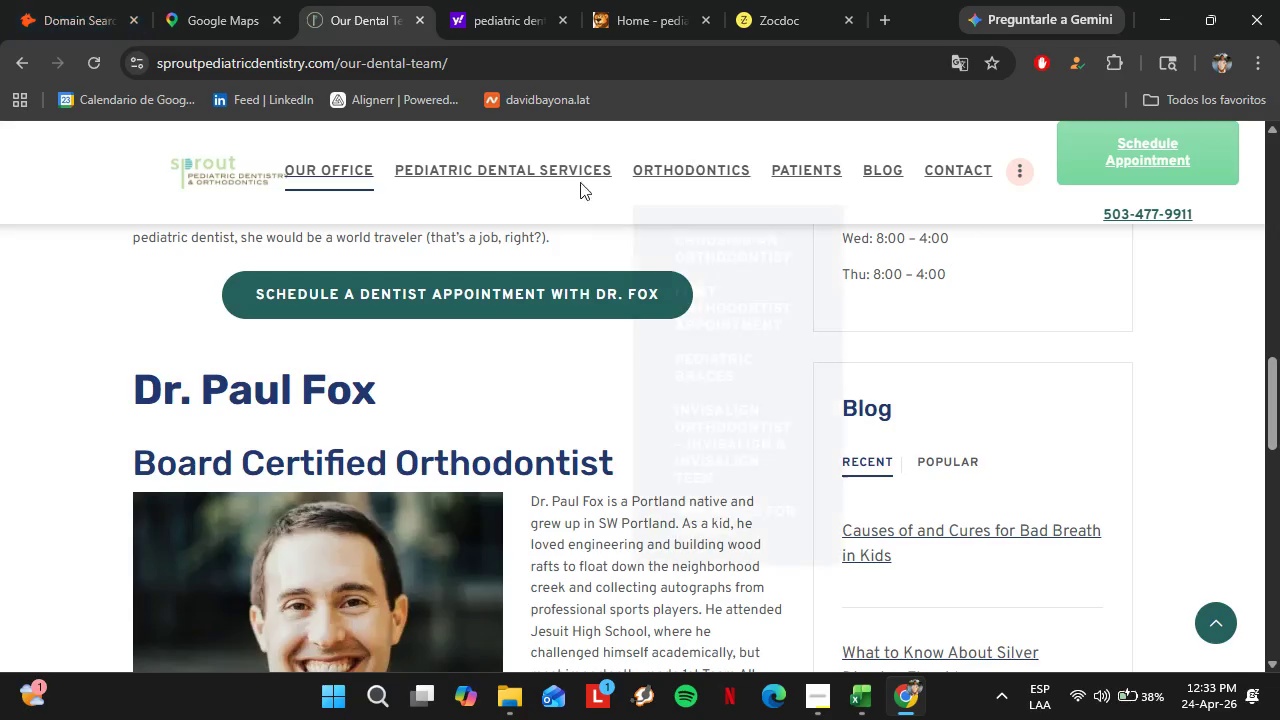 
left_click([33, 0])
 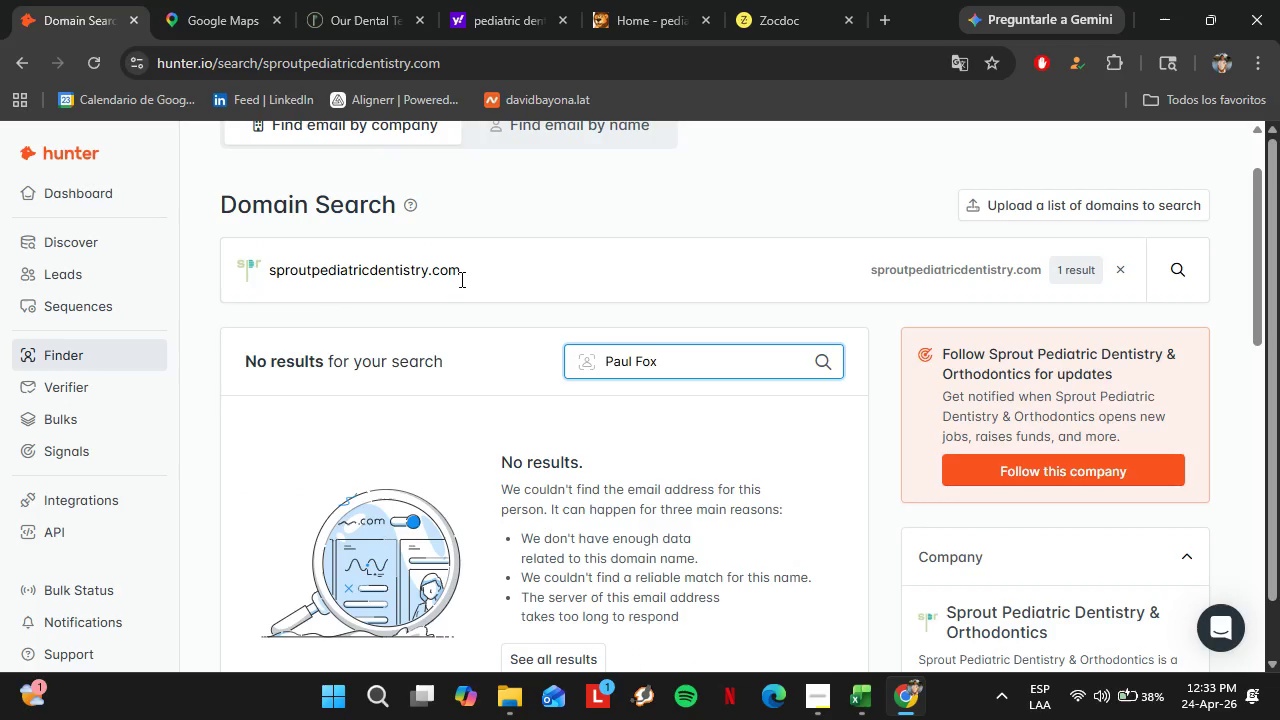 
left_click_drag(start_coordinate=[465, 278], to_coordinate=[238, 272])
 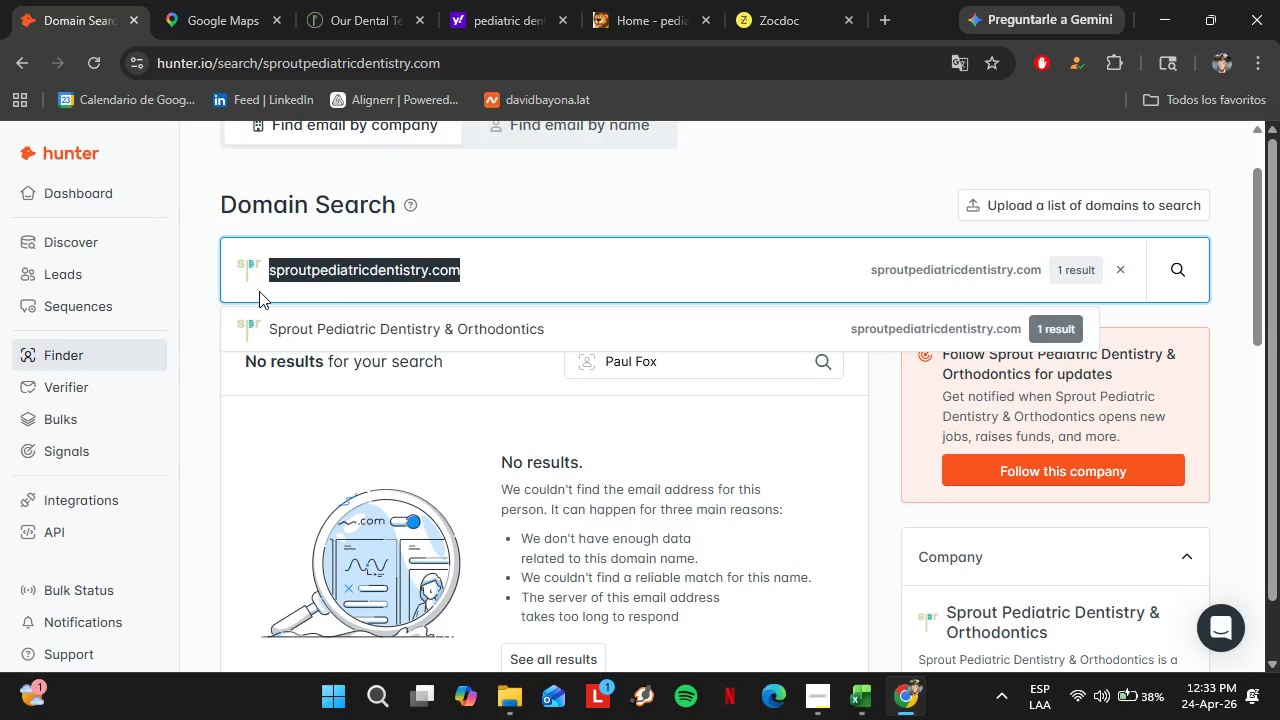 
wait(5.19)
 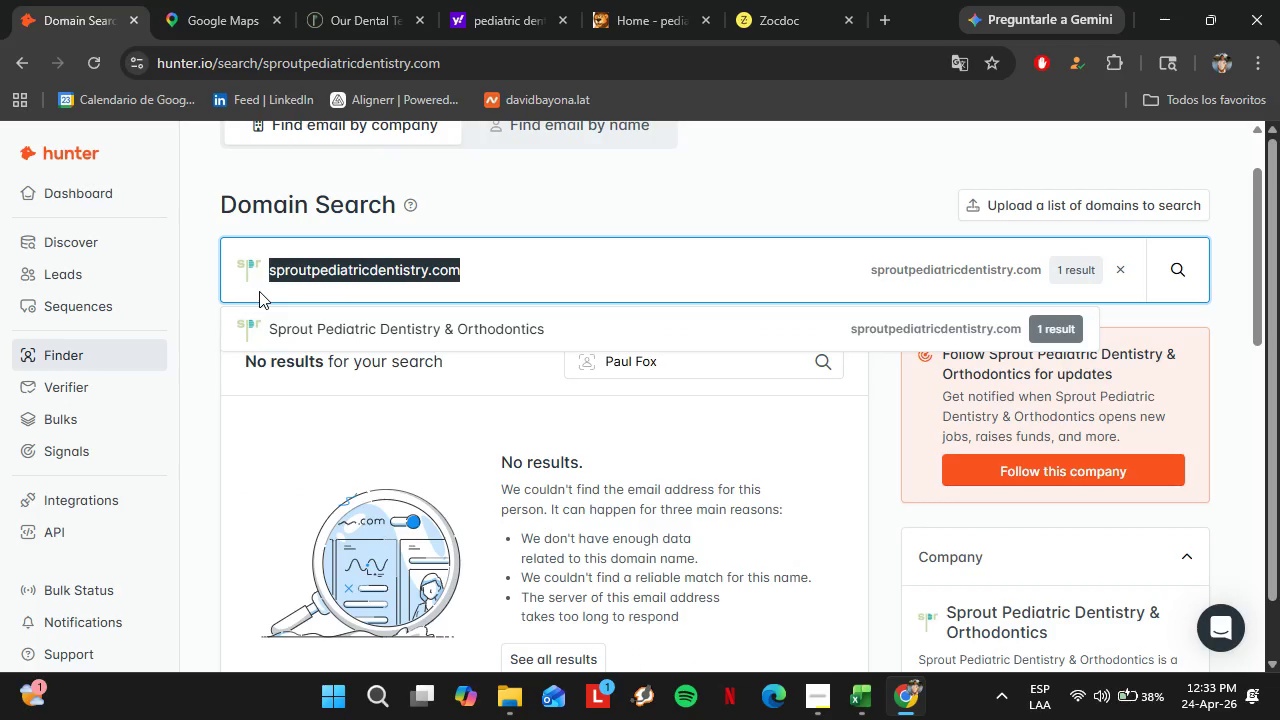 
type(treehouse )
key(Backspace)
type(kids)
 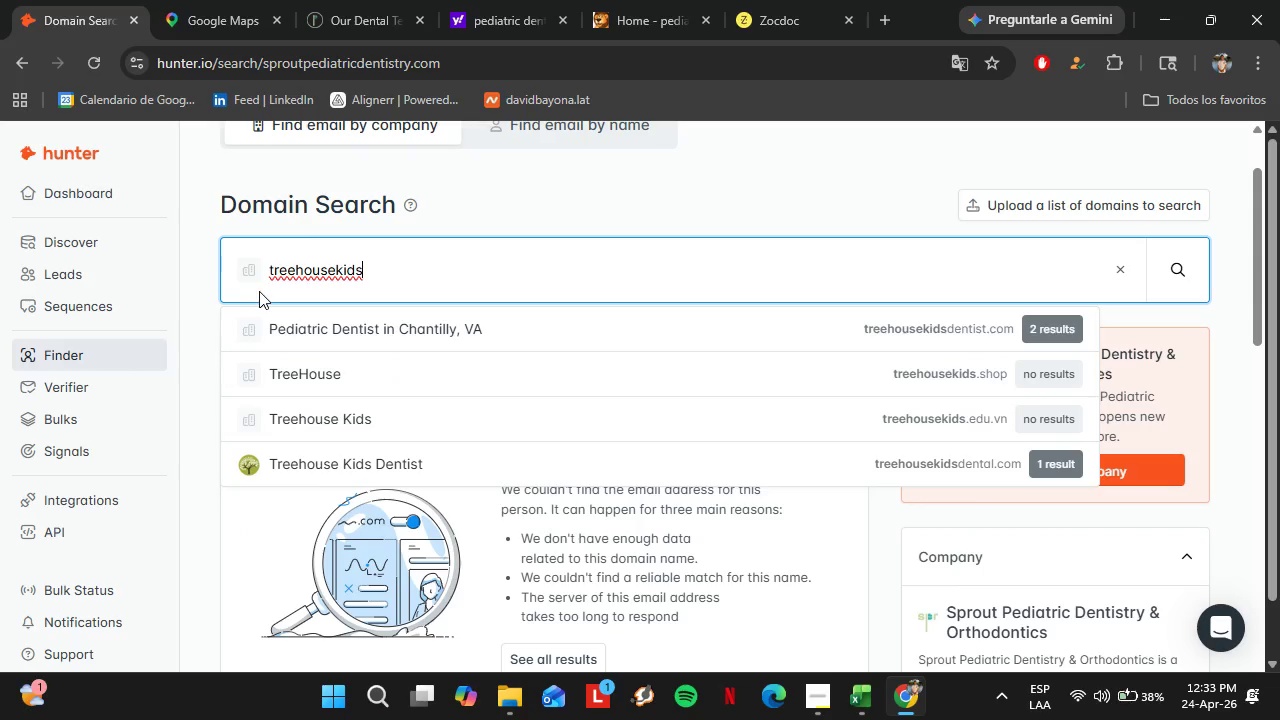 
left_click([347, 325])
 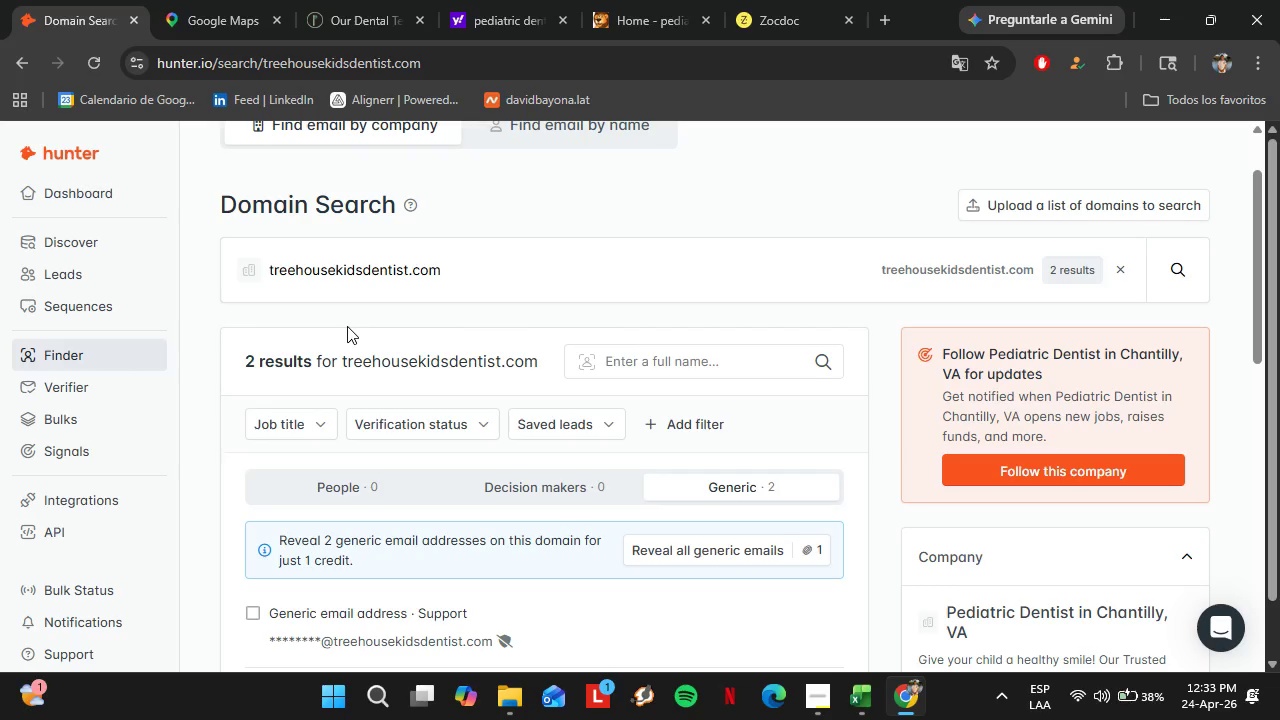 
wait(25.66)
 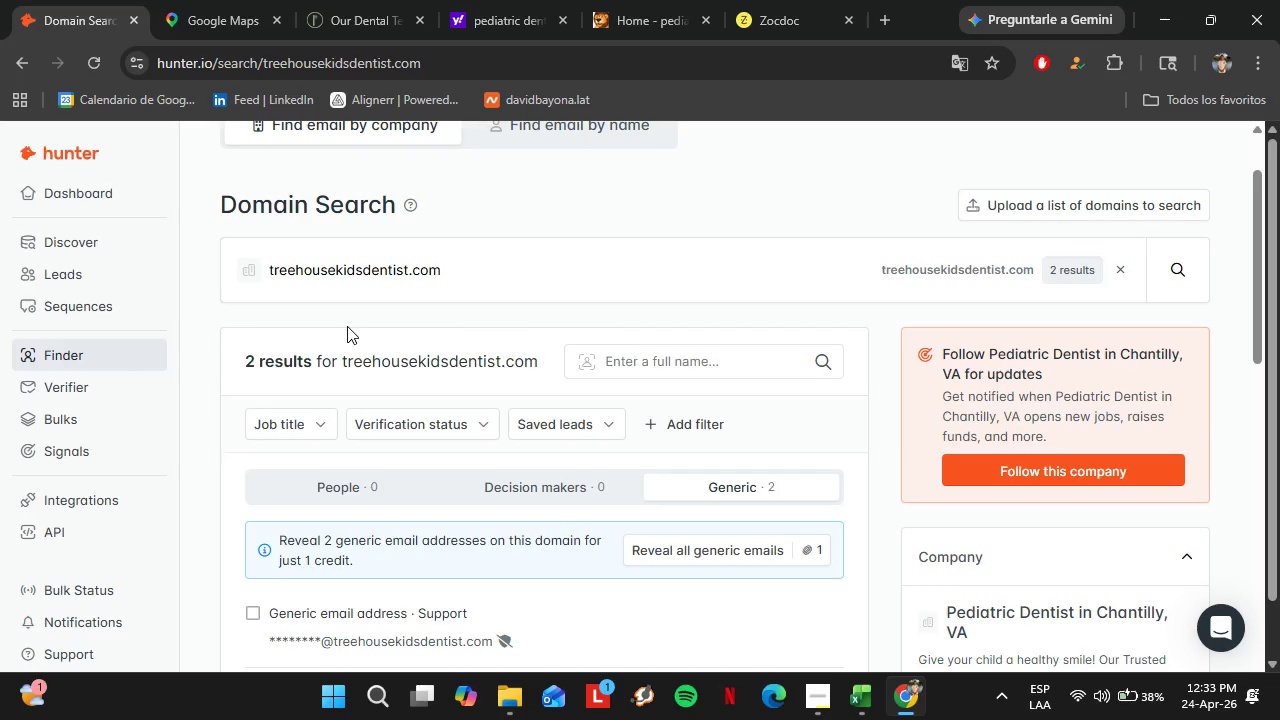 
left_click_drag(start_coordinate=[497, 266], to_coordinate=[266, 278])
 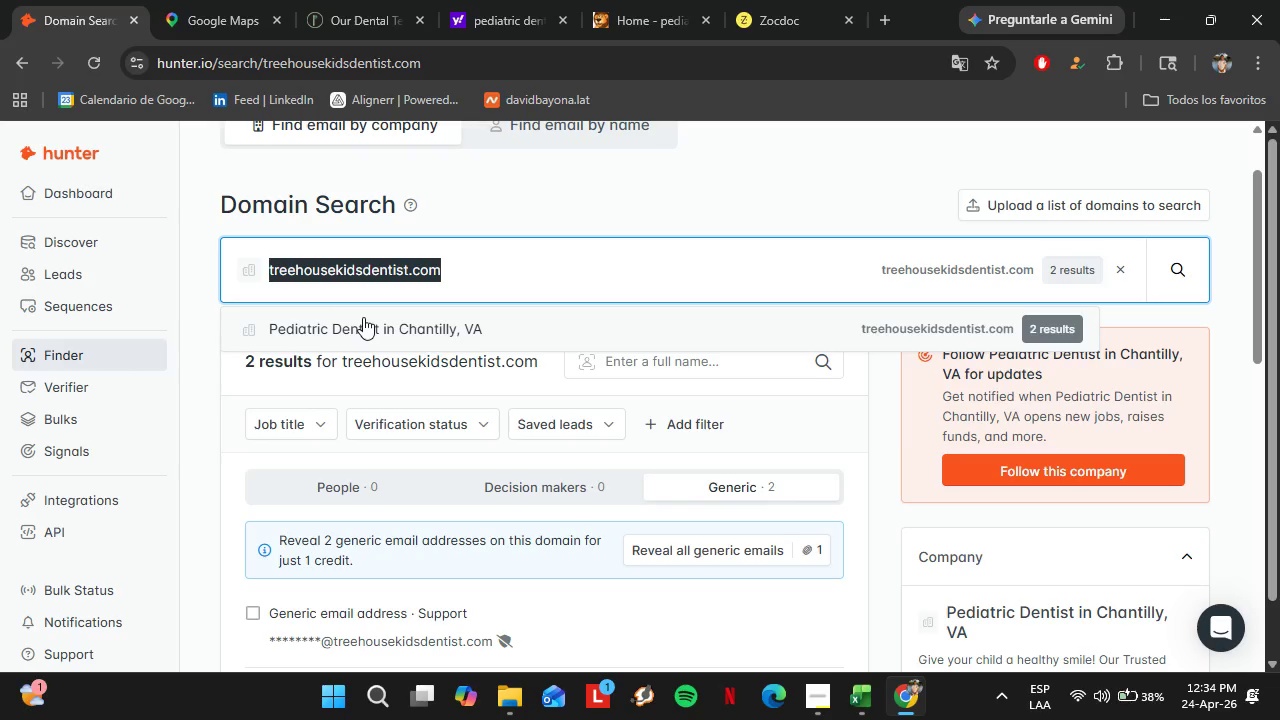 
key(Control+C)
 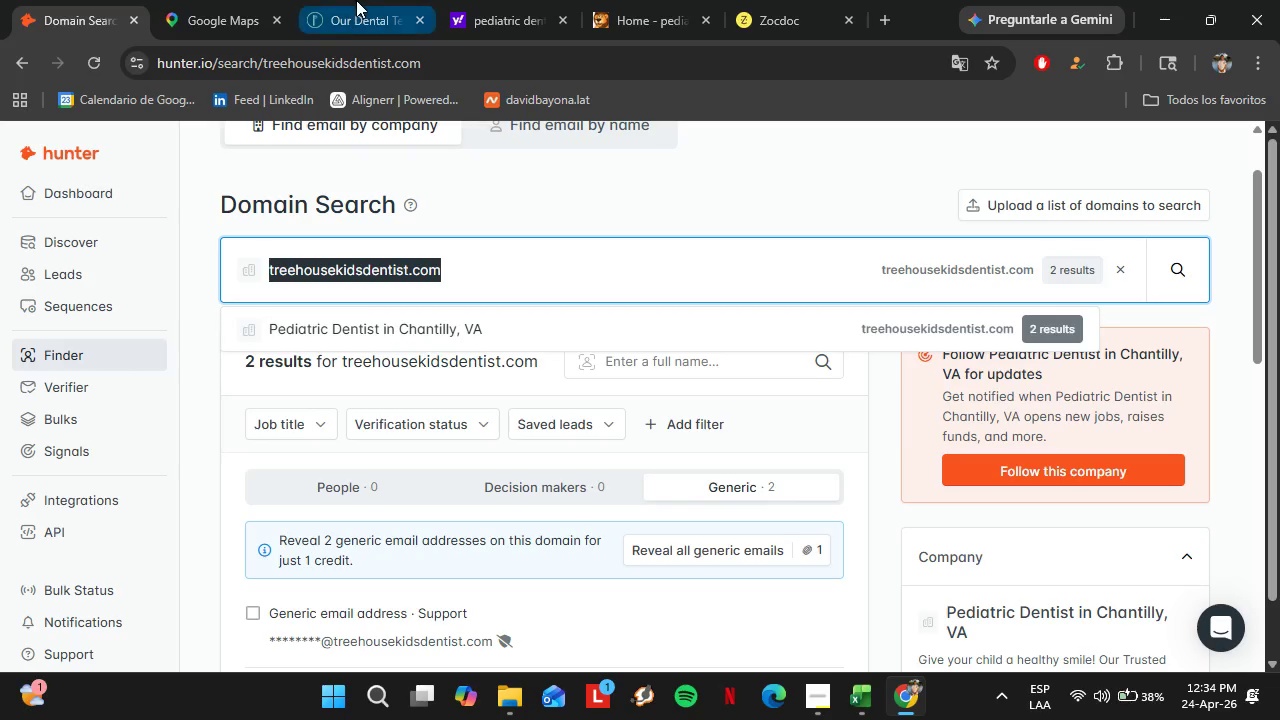 
left_click([356, 0])
 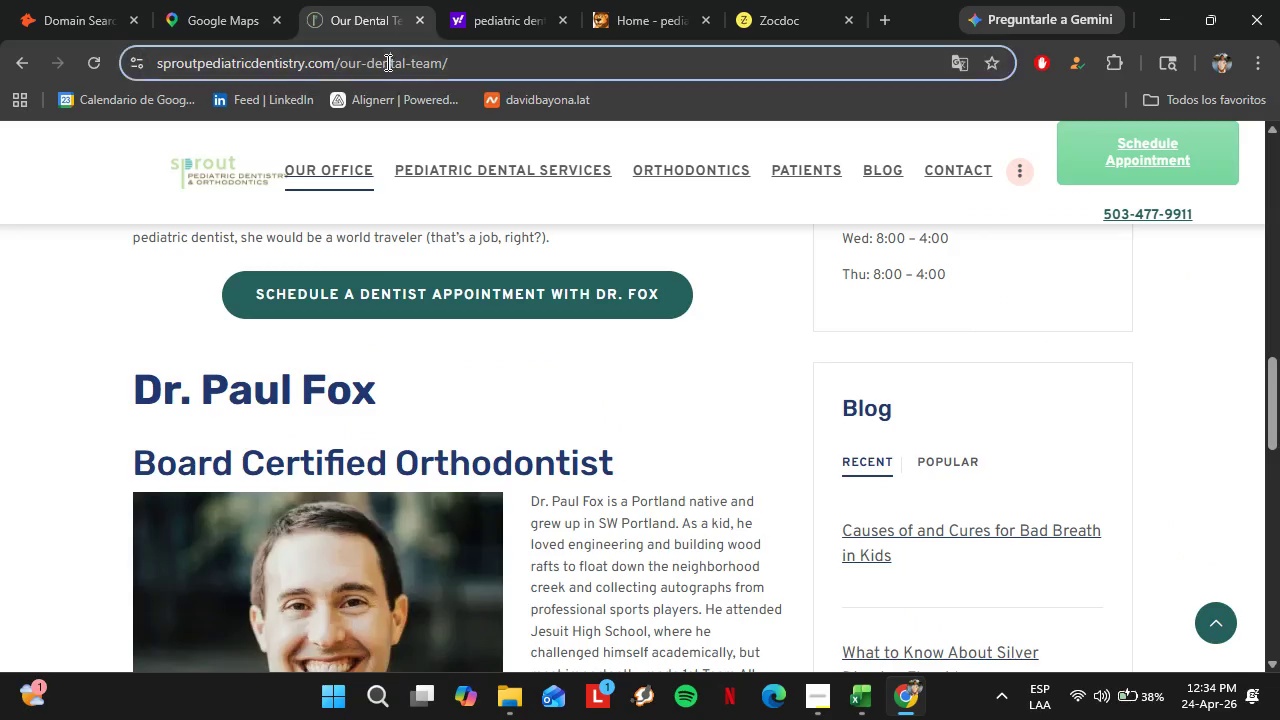 
key(Control+B)
 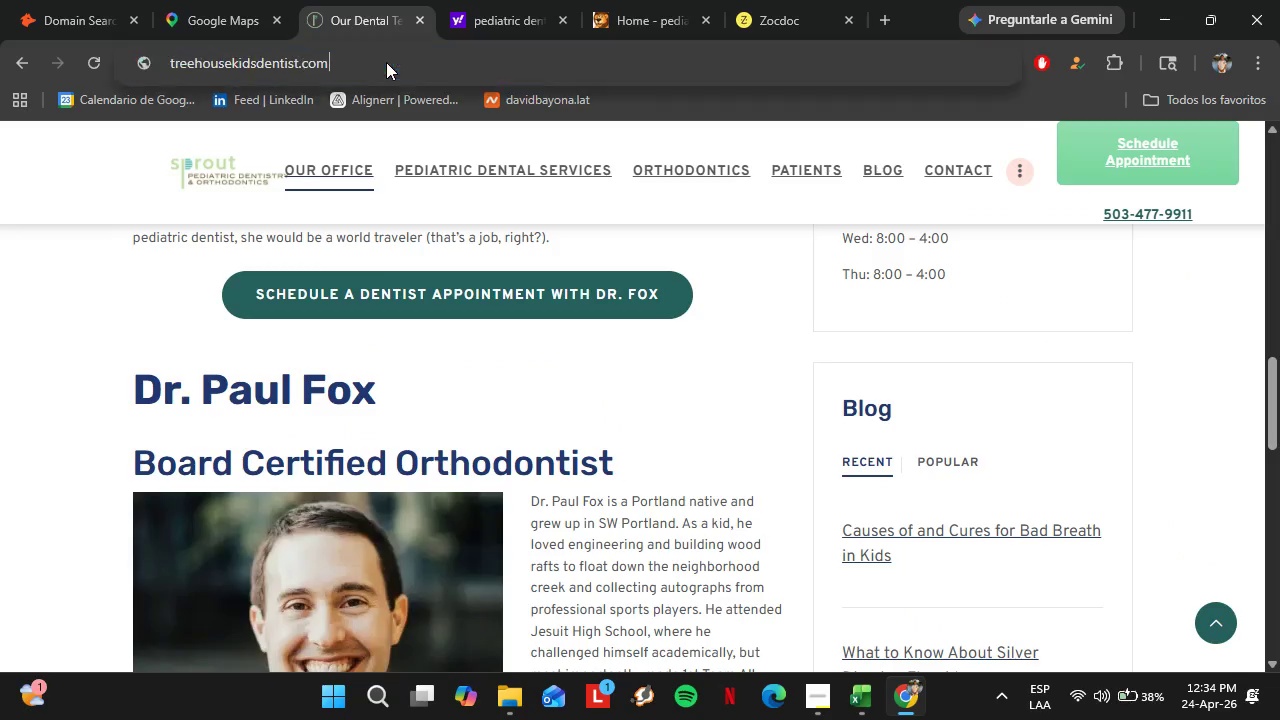 
key(Control+V)
 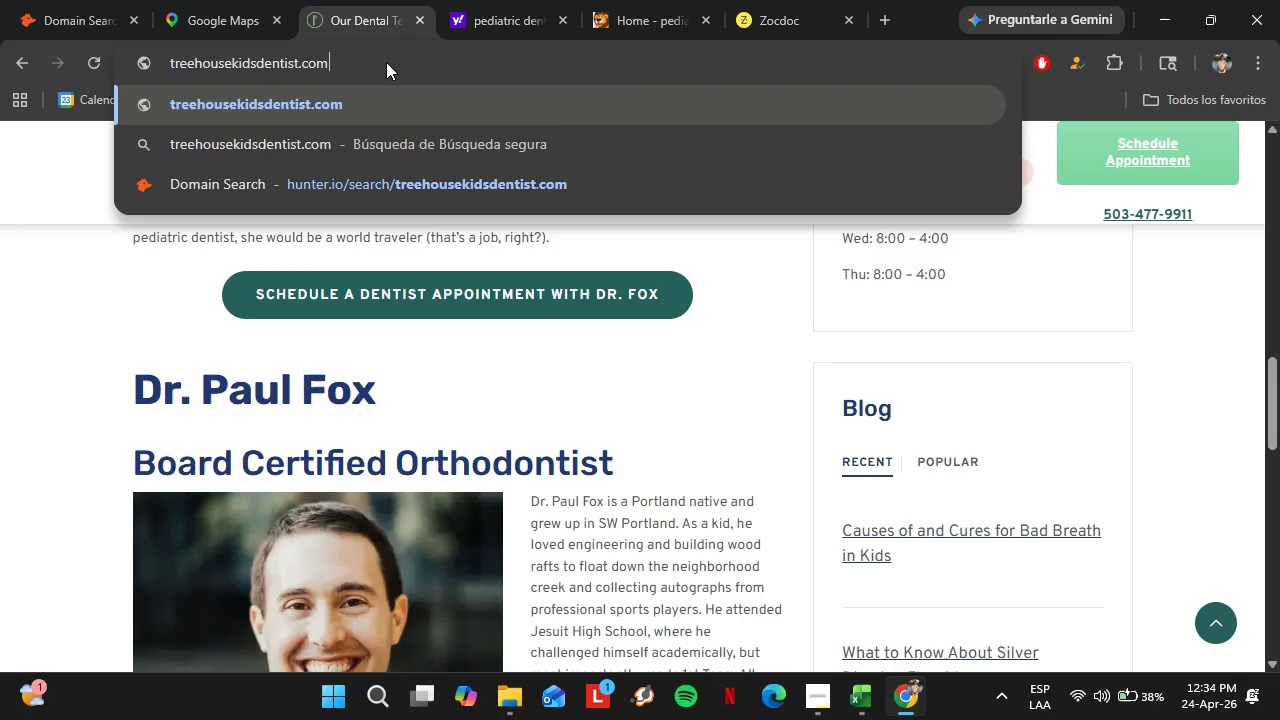 
key(Control+B)
 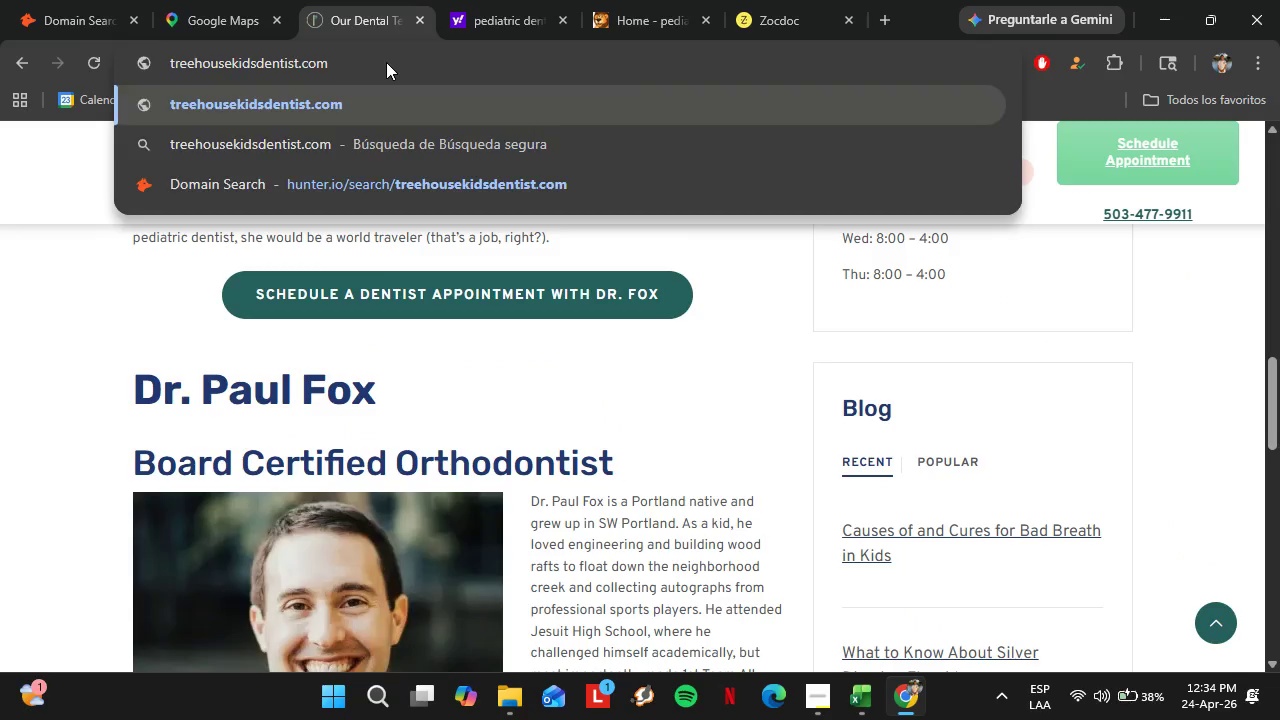 
key(Enter)
 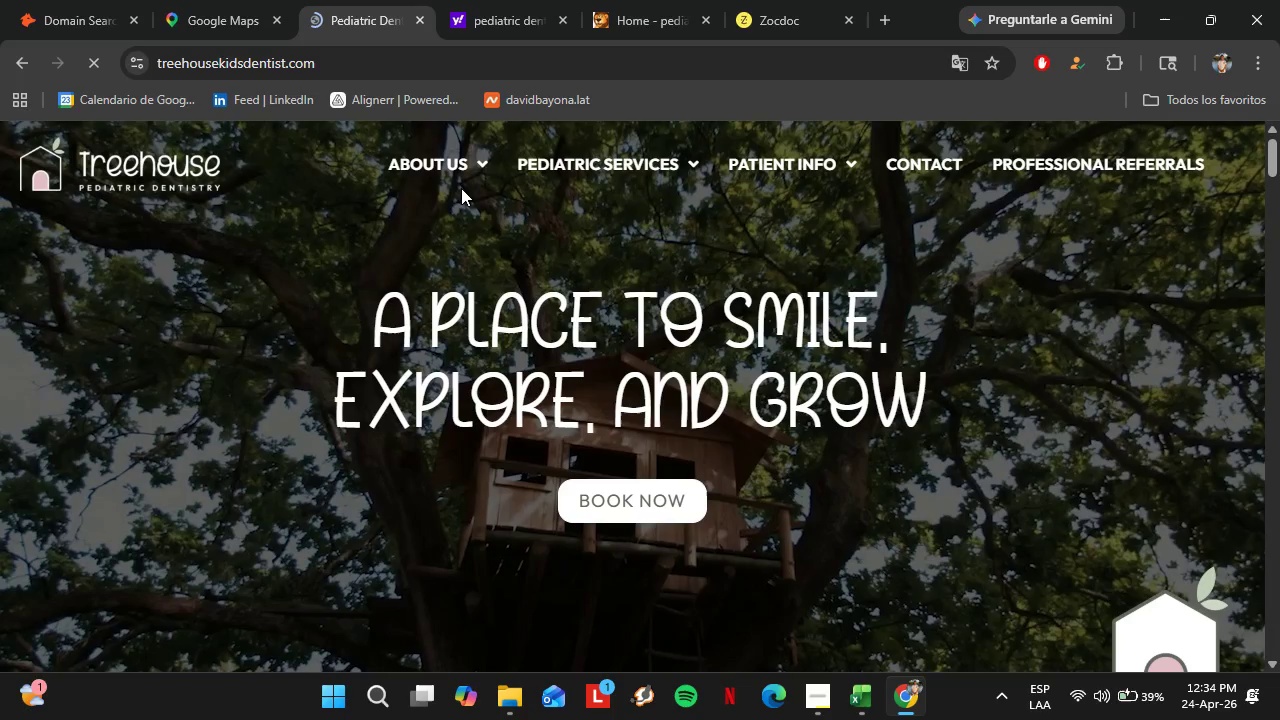 
wait(6.06)
 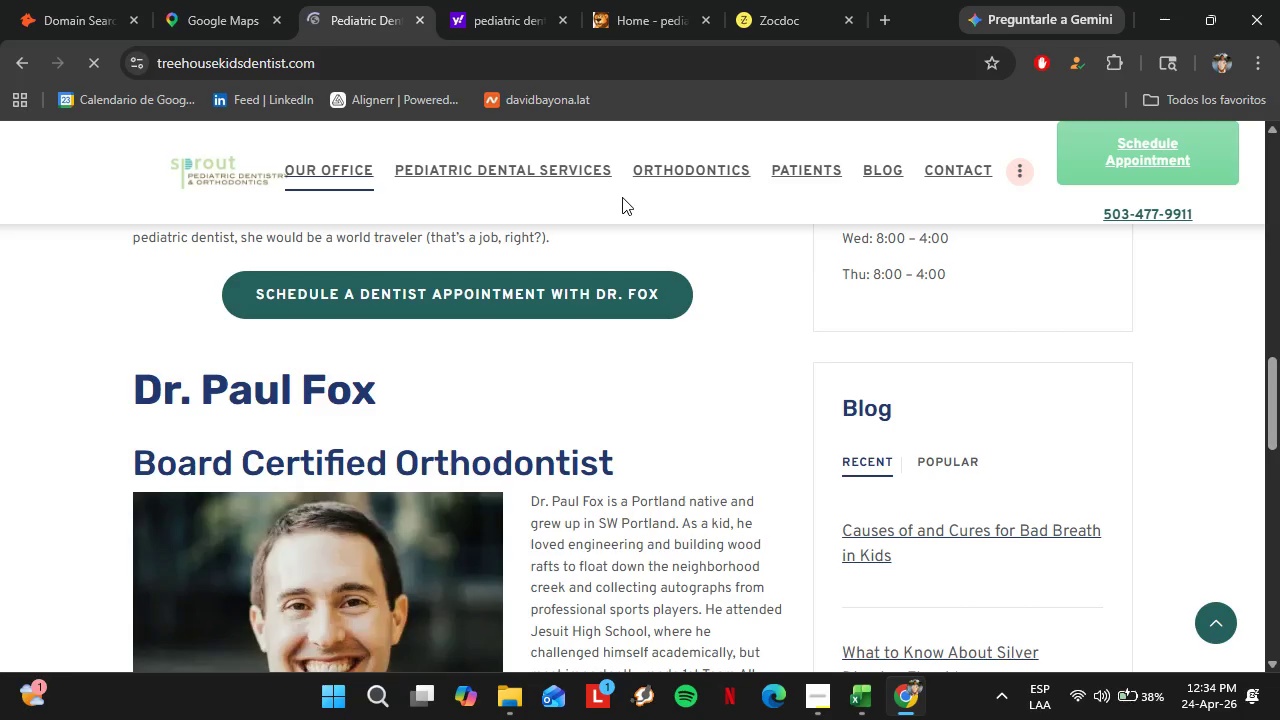 
left_click([456, 255])
 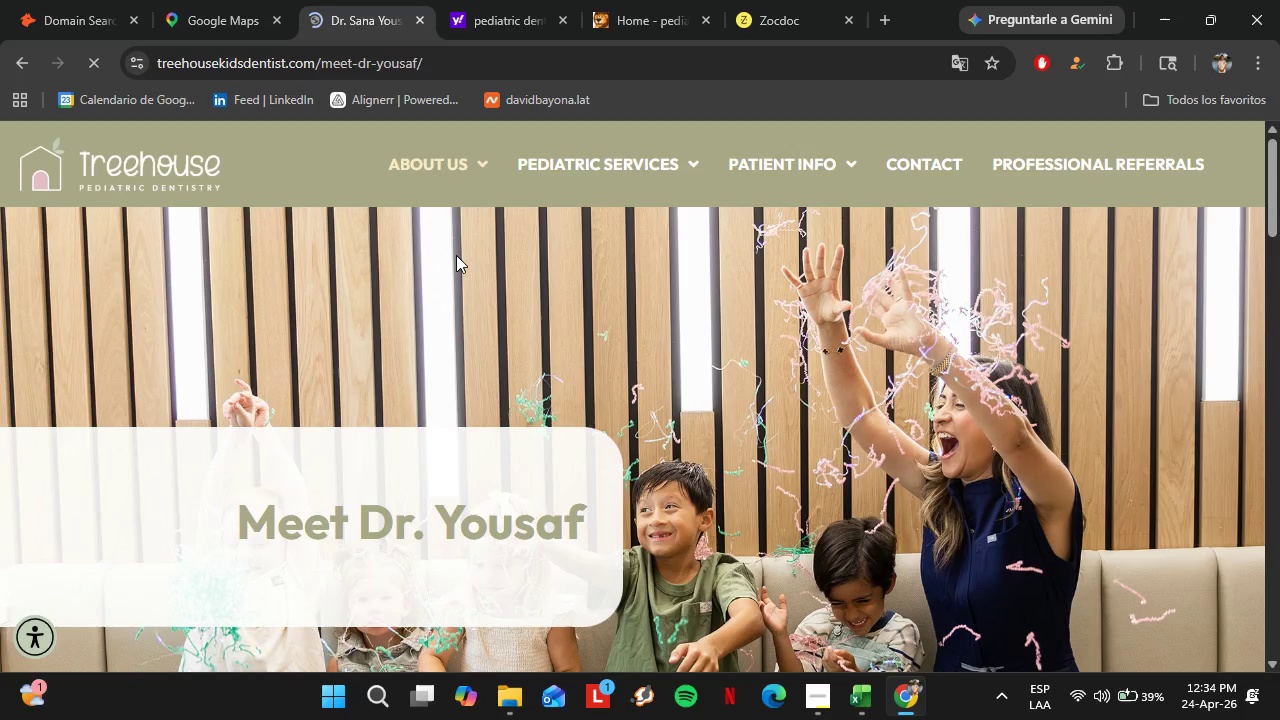 
scroll: coordinate [584, 433], scroll_direction: down, amount: 8.0
 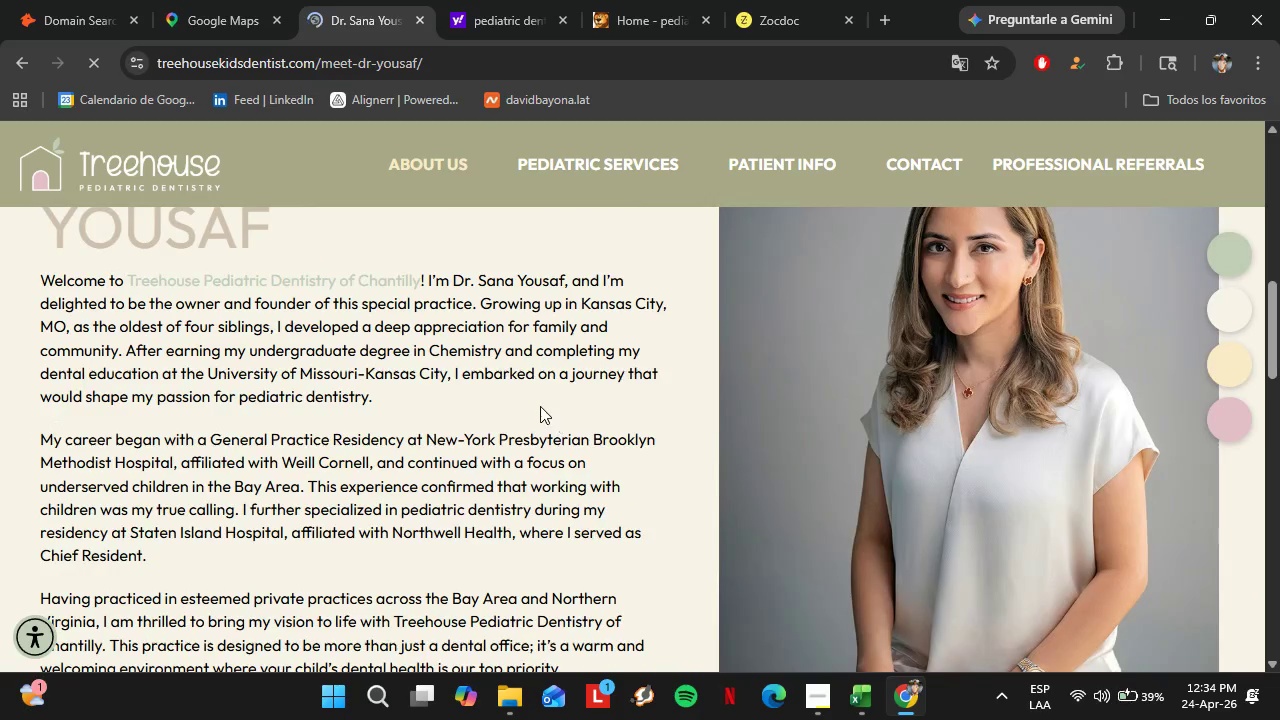 
scroll: coordinate [539, 406], scroll_direction: up, amount: 1.0
 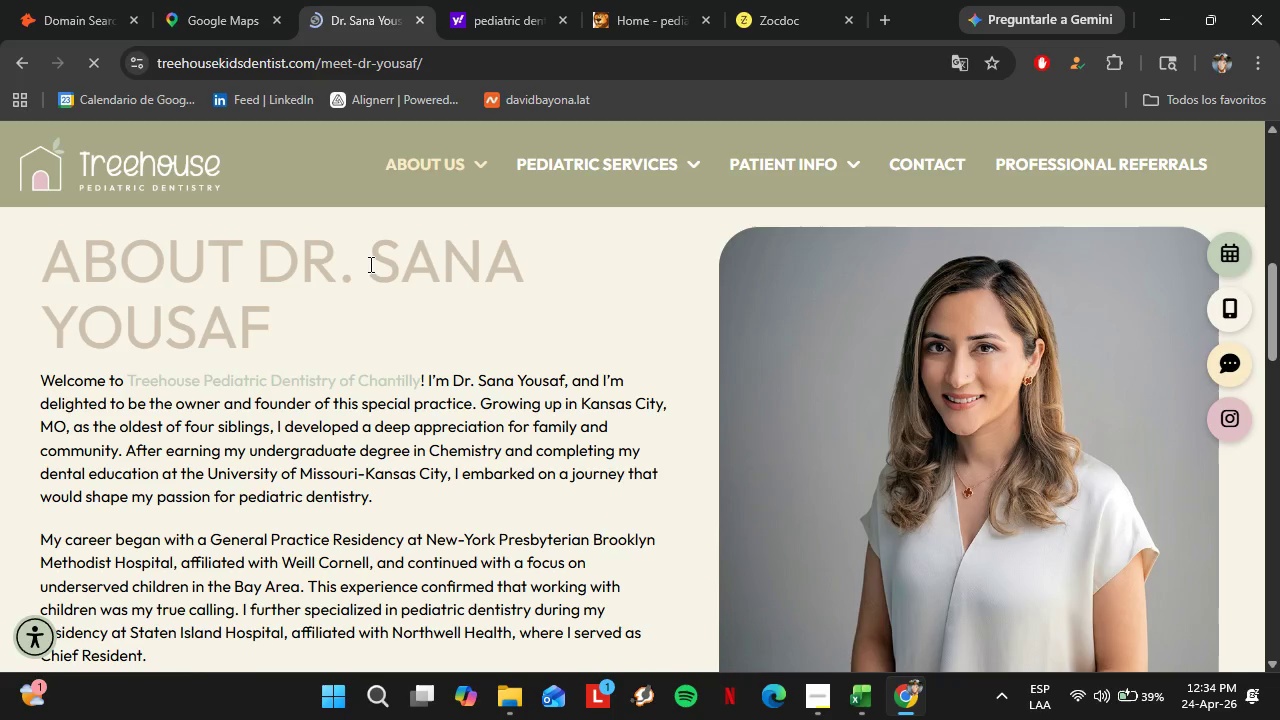 
left_click_drag(start_coordinate=[369, 263], to_coordinate=[382, 335])
 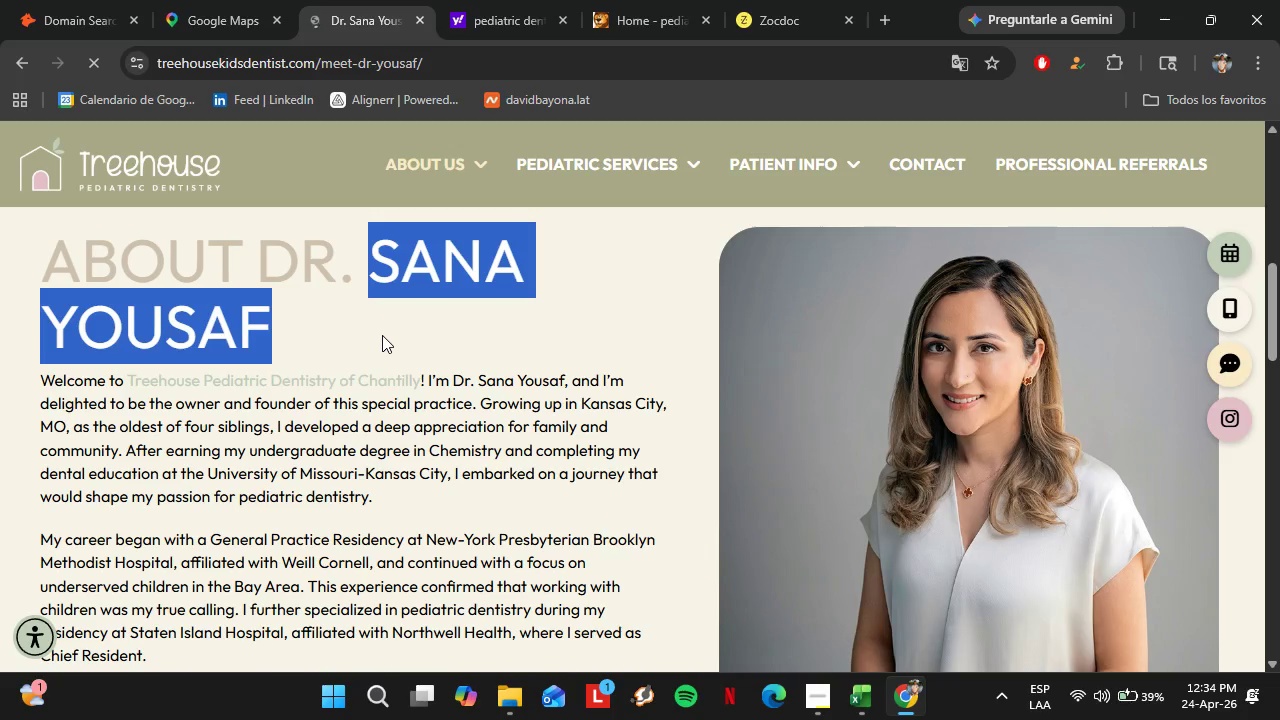 
key(Control+C)
 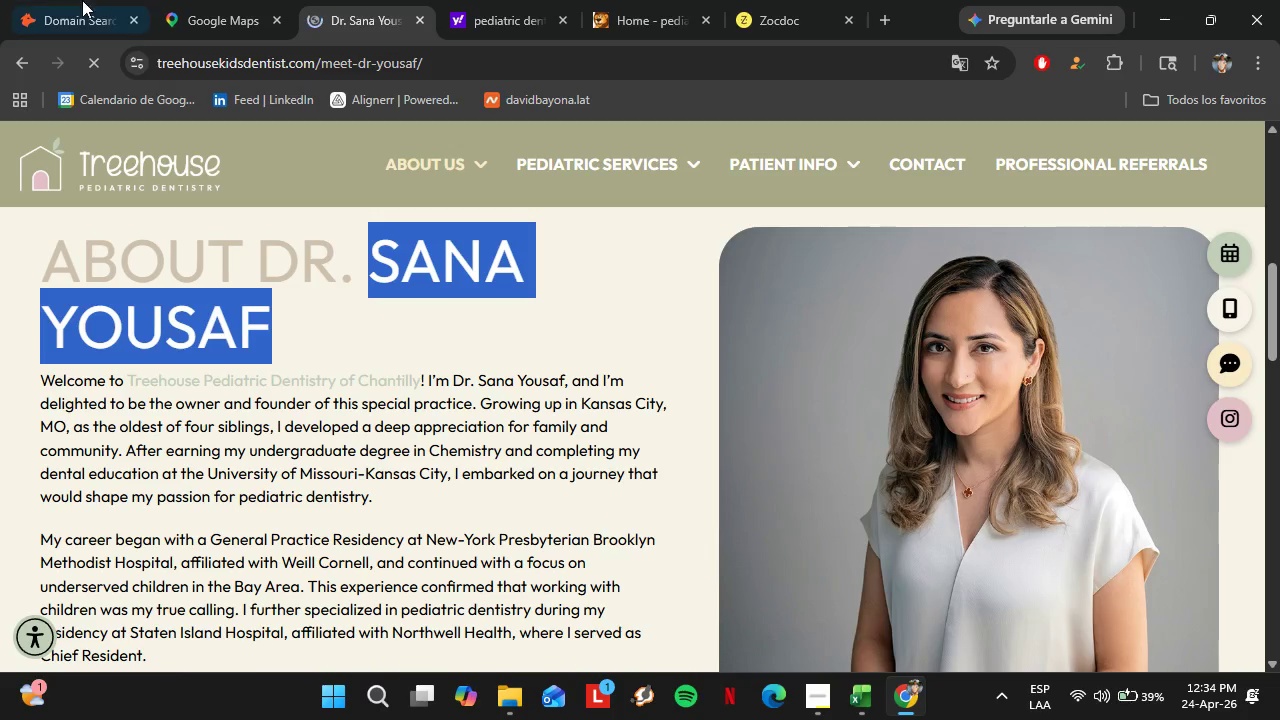 
left_click([80, 0])
 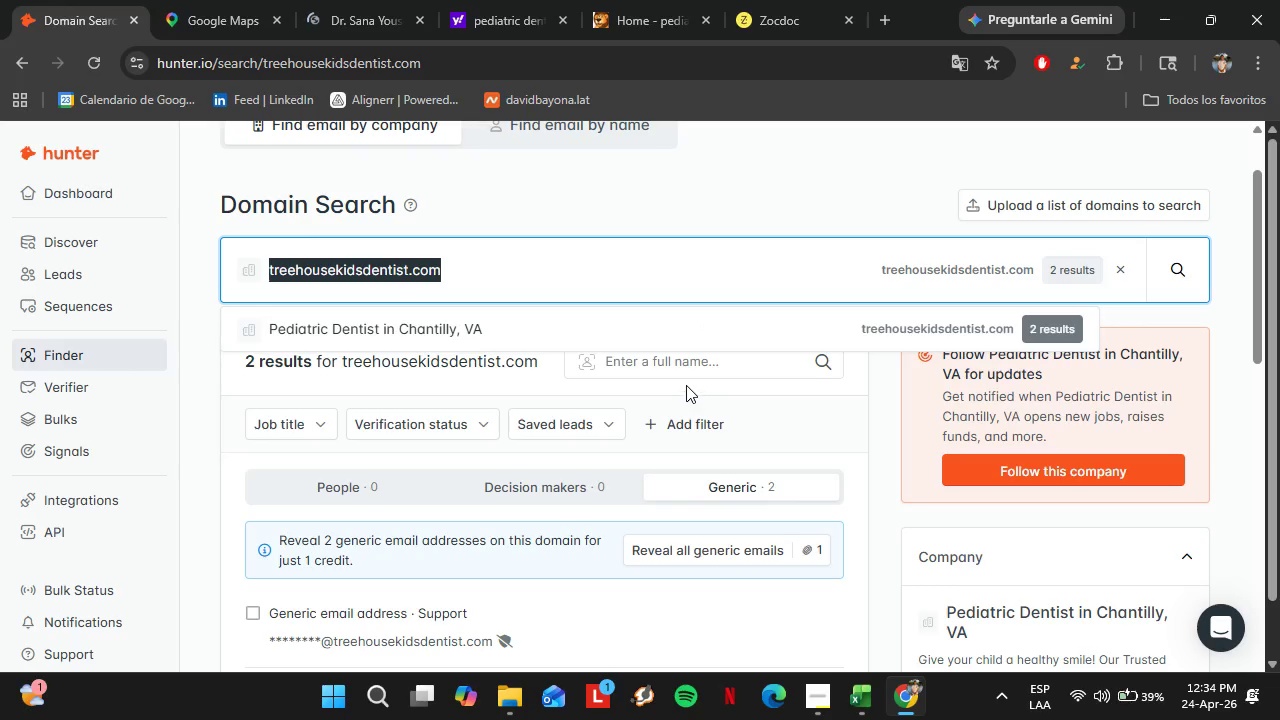 
left_click([669, 369])
 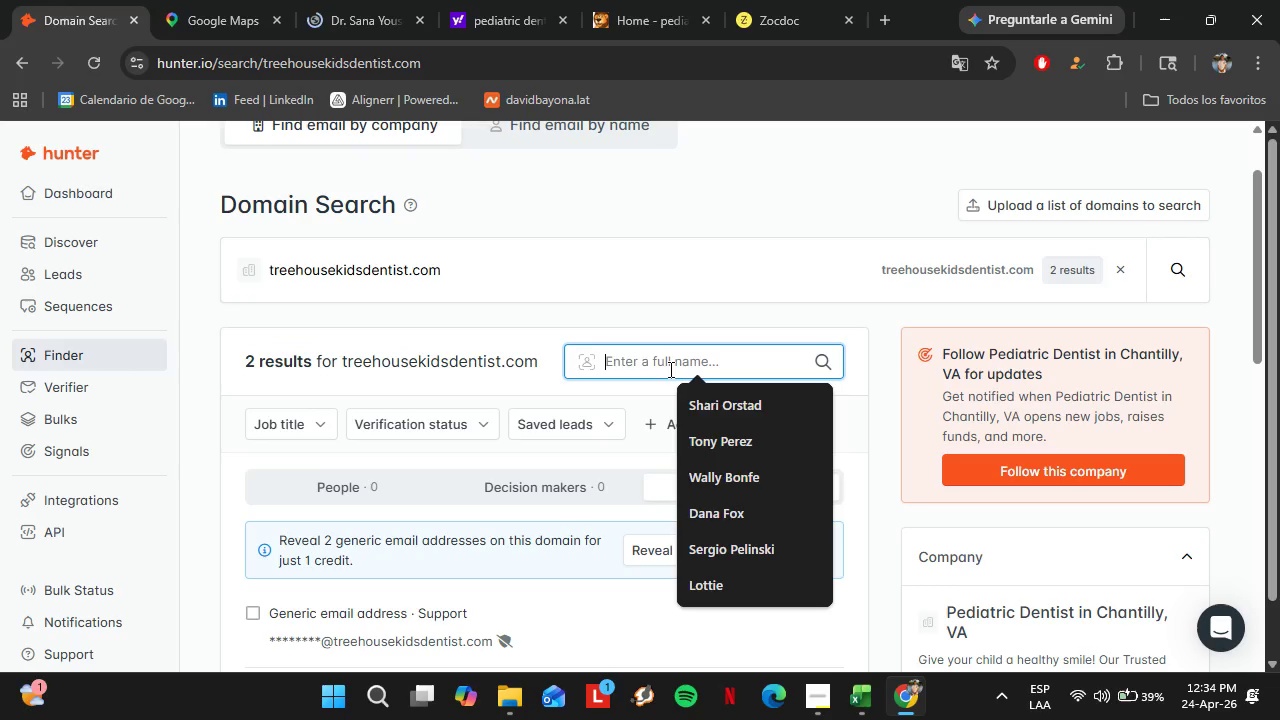 
key(Control+V)
 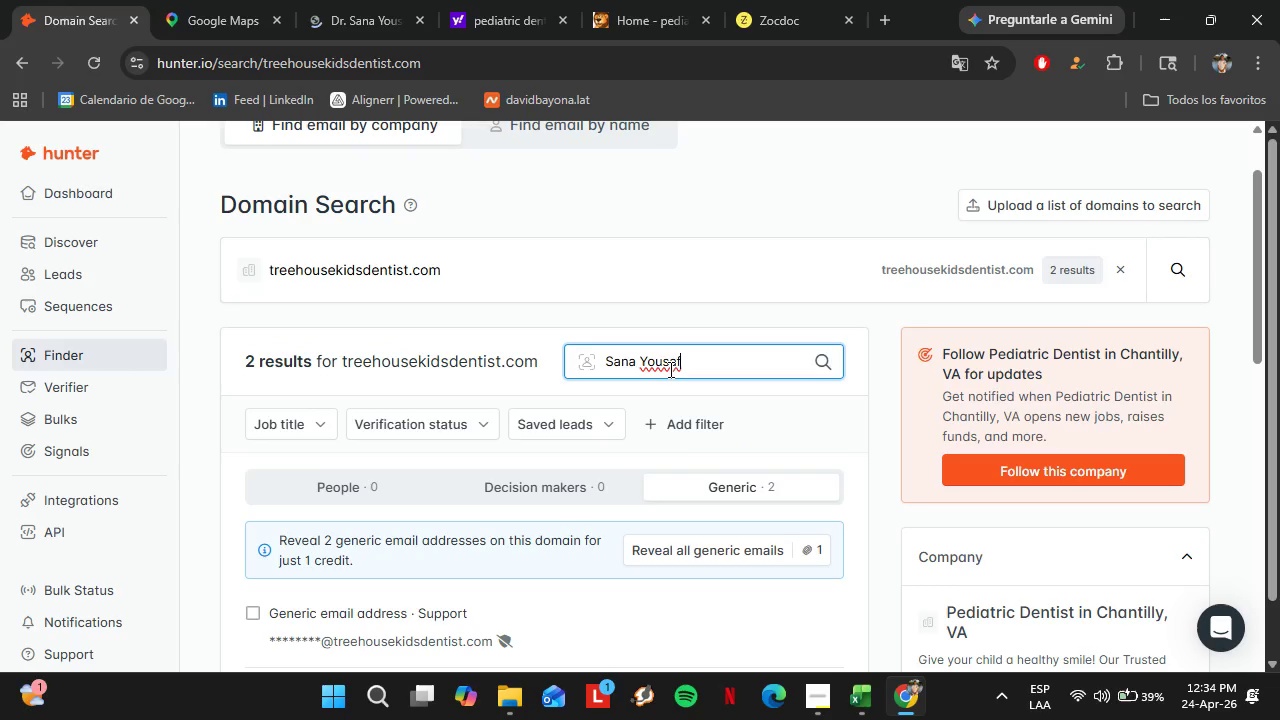 
key(Enter)
 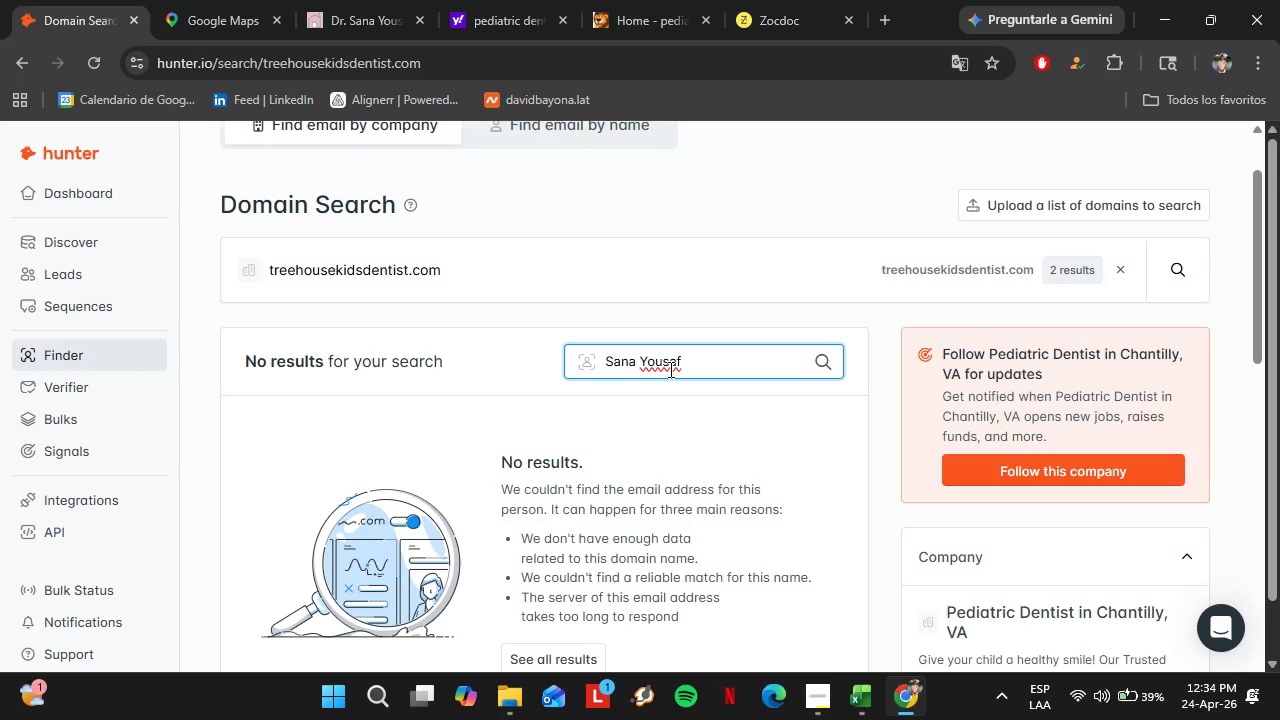 
wait(38.19)
 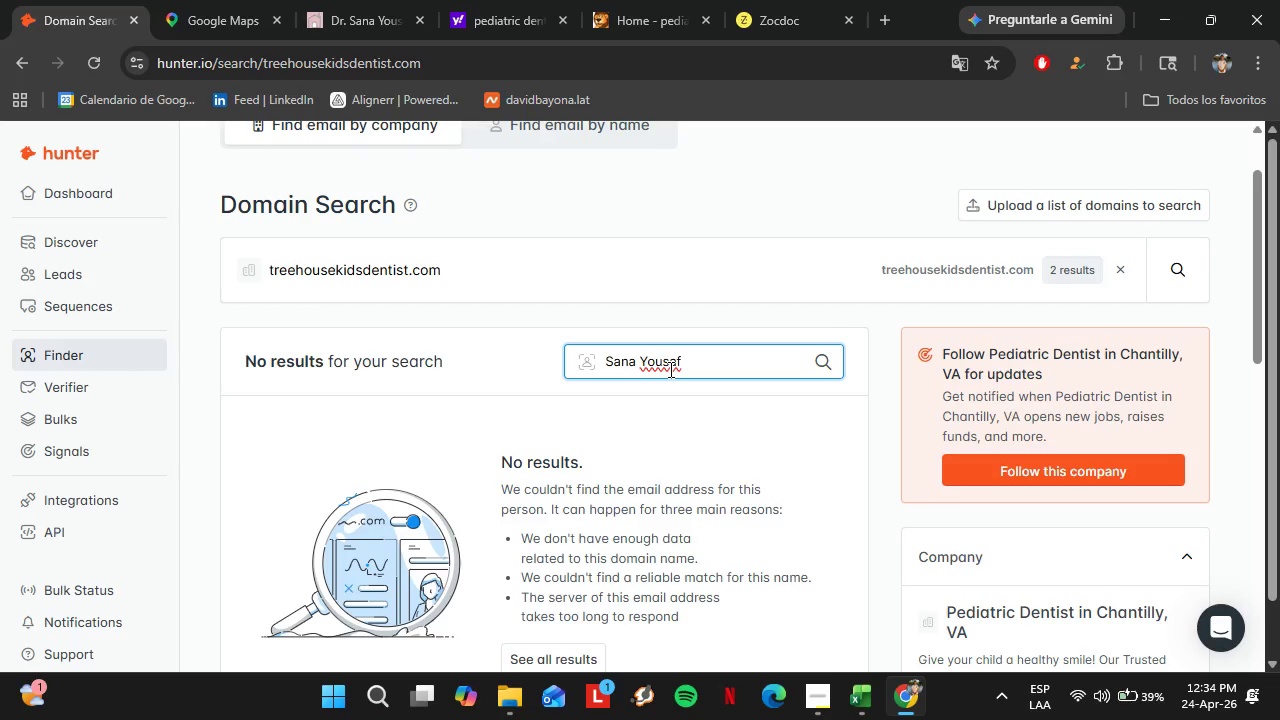 
left_click([378, 0])
 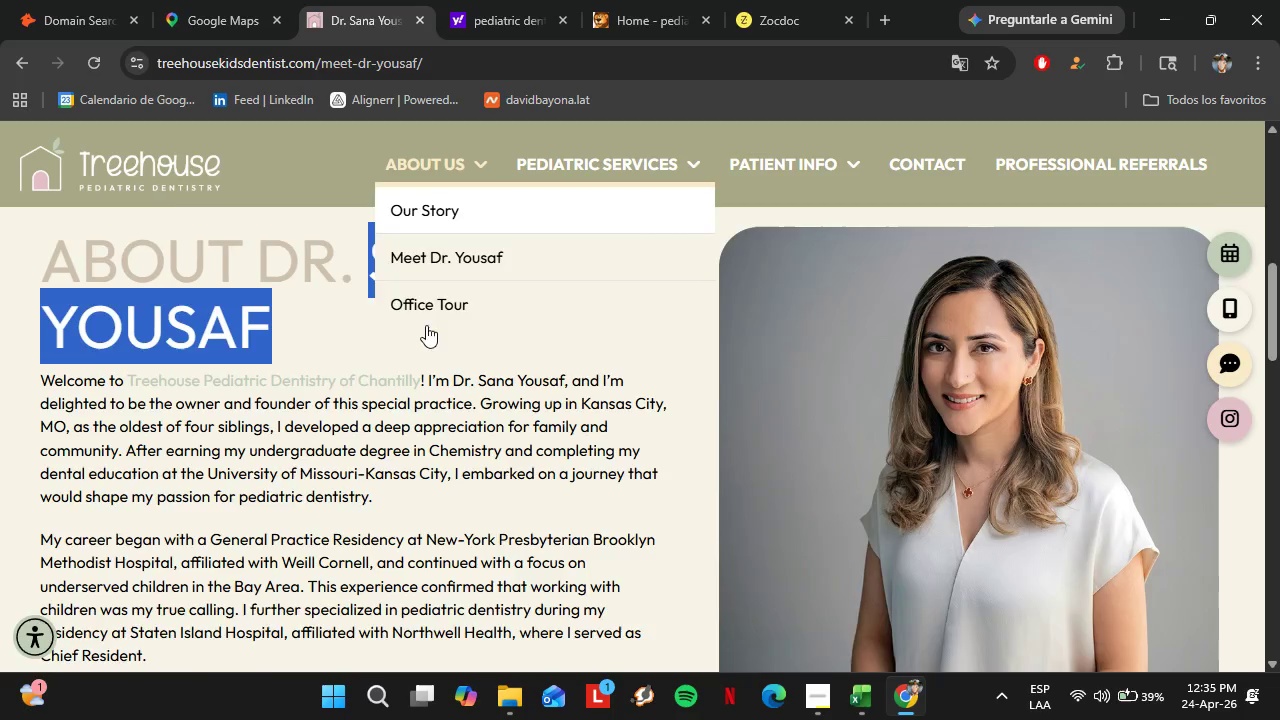 
scroll: coordinate [418, 361], scroll_direction: up, amount: 6.0
 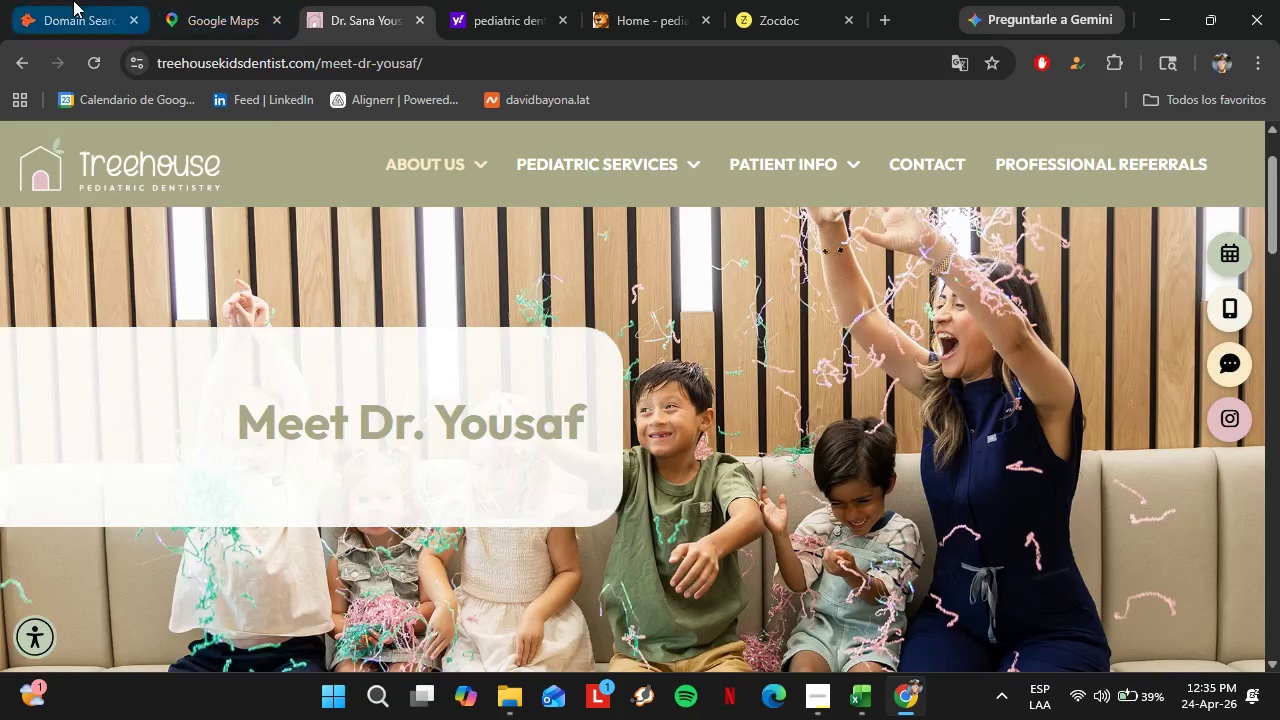 
left_click([73, 0])
 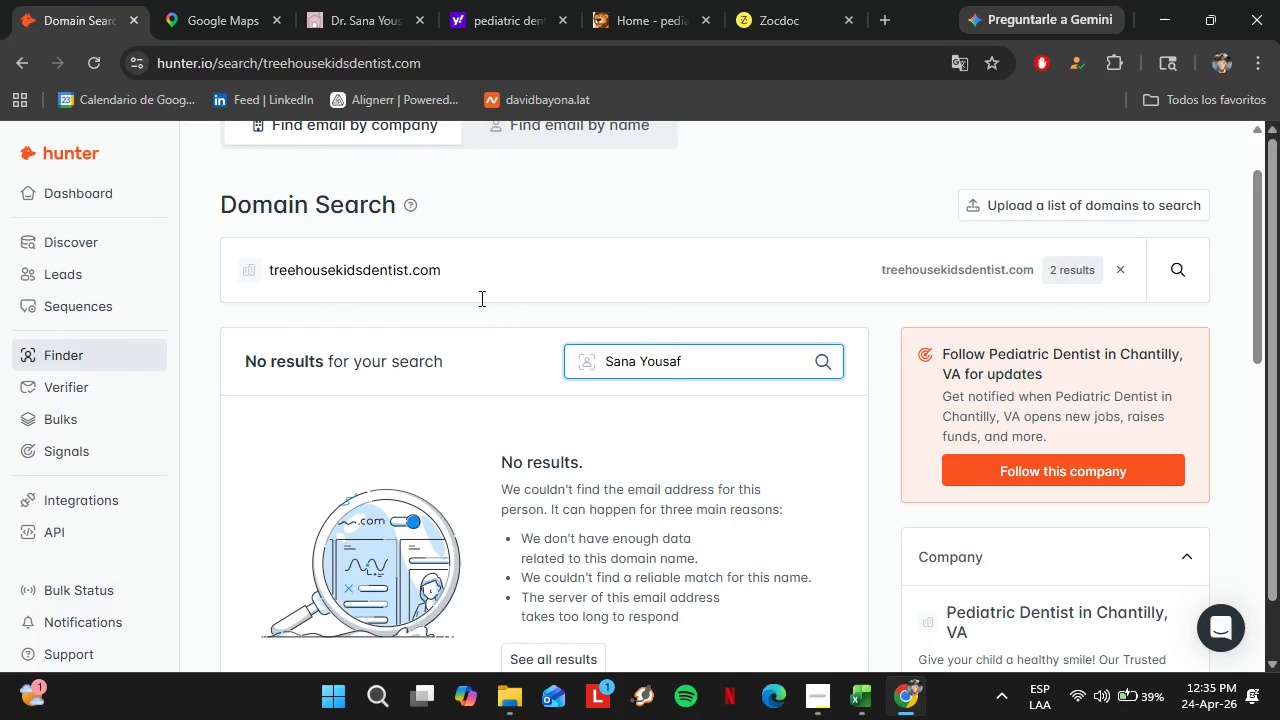 
left_click_drag(start_coordinate=[476, 282], to_coordinate=[257, 287])
 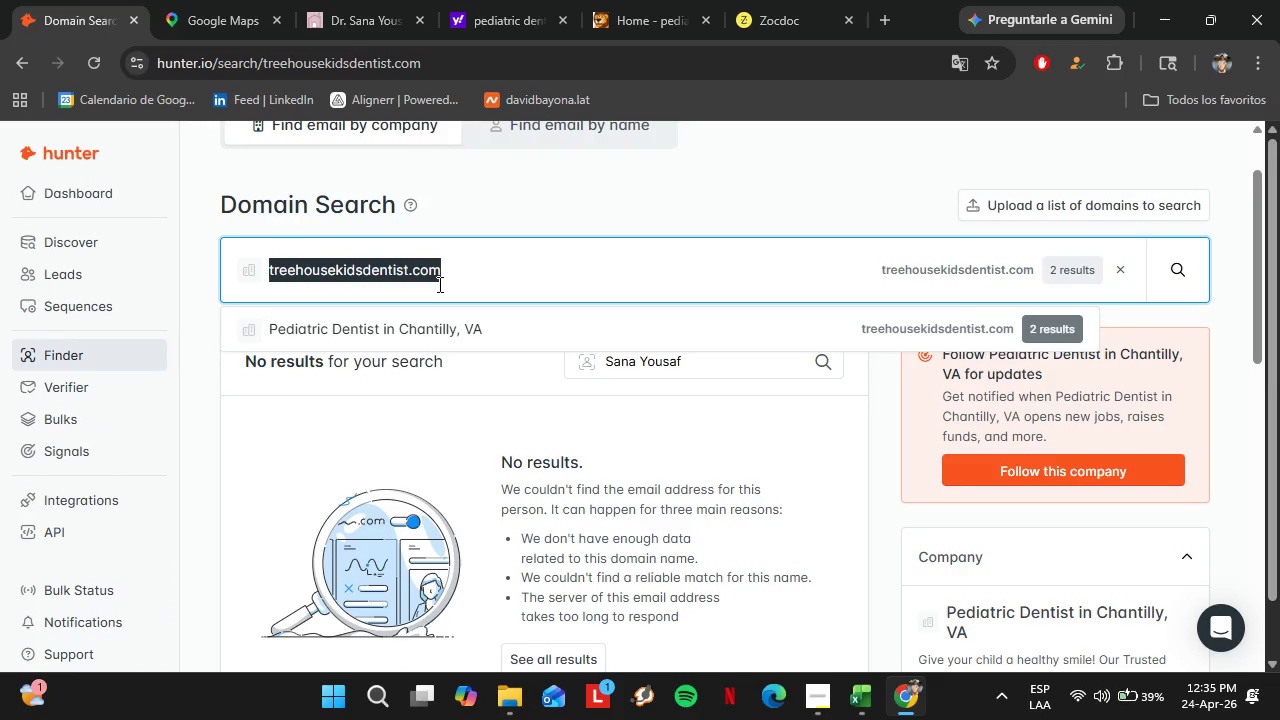 
type(adventurepediatric)
 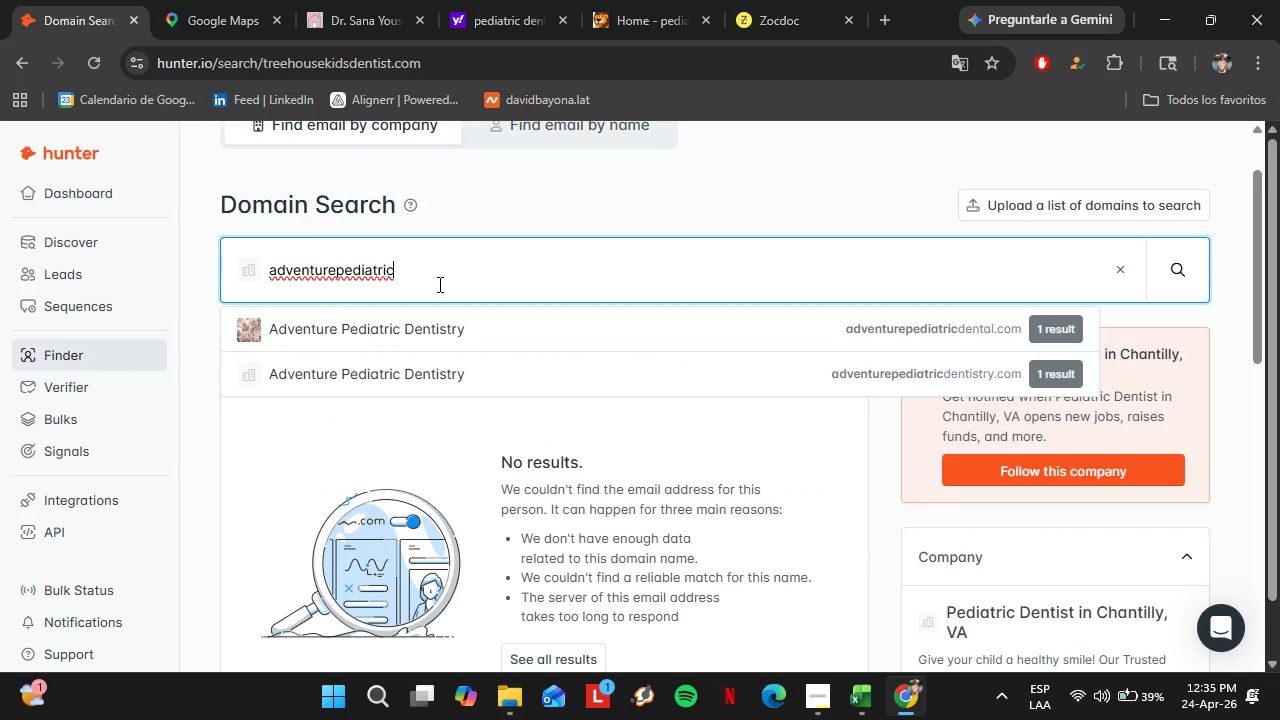 
key(ArrowDown)
 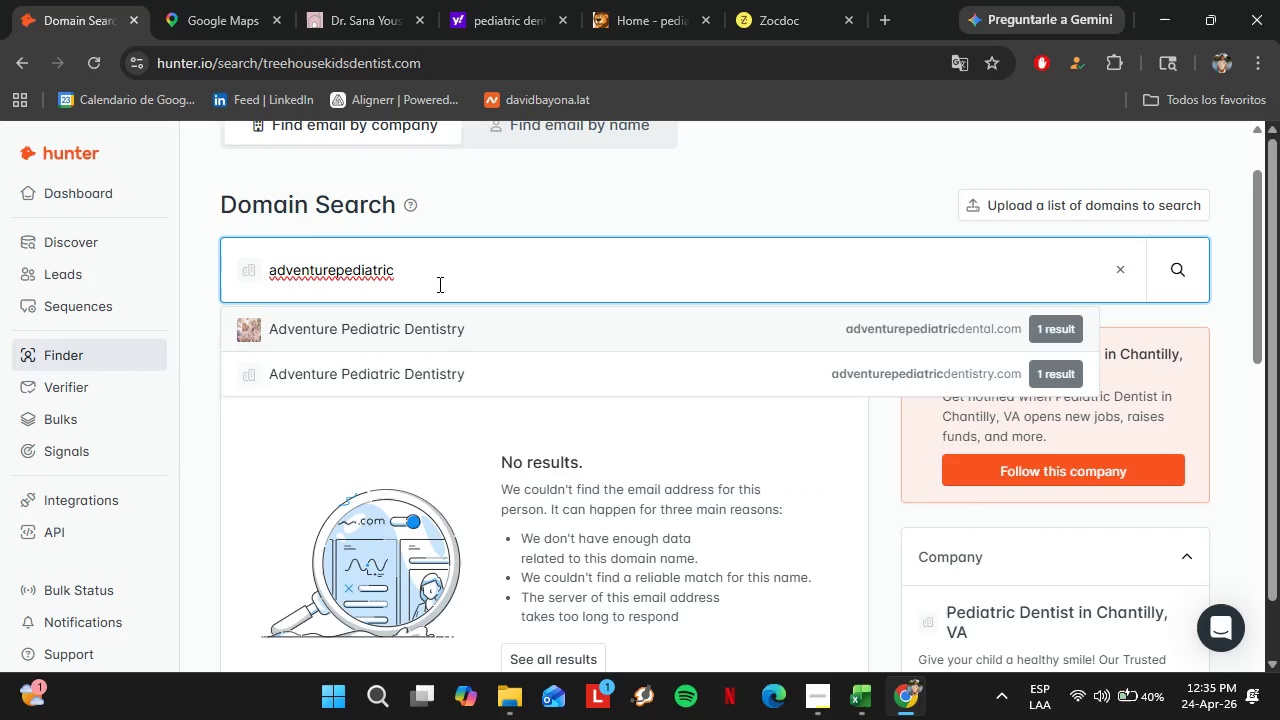 
key(ArrowDown)
 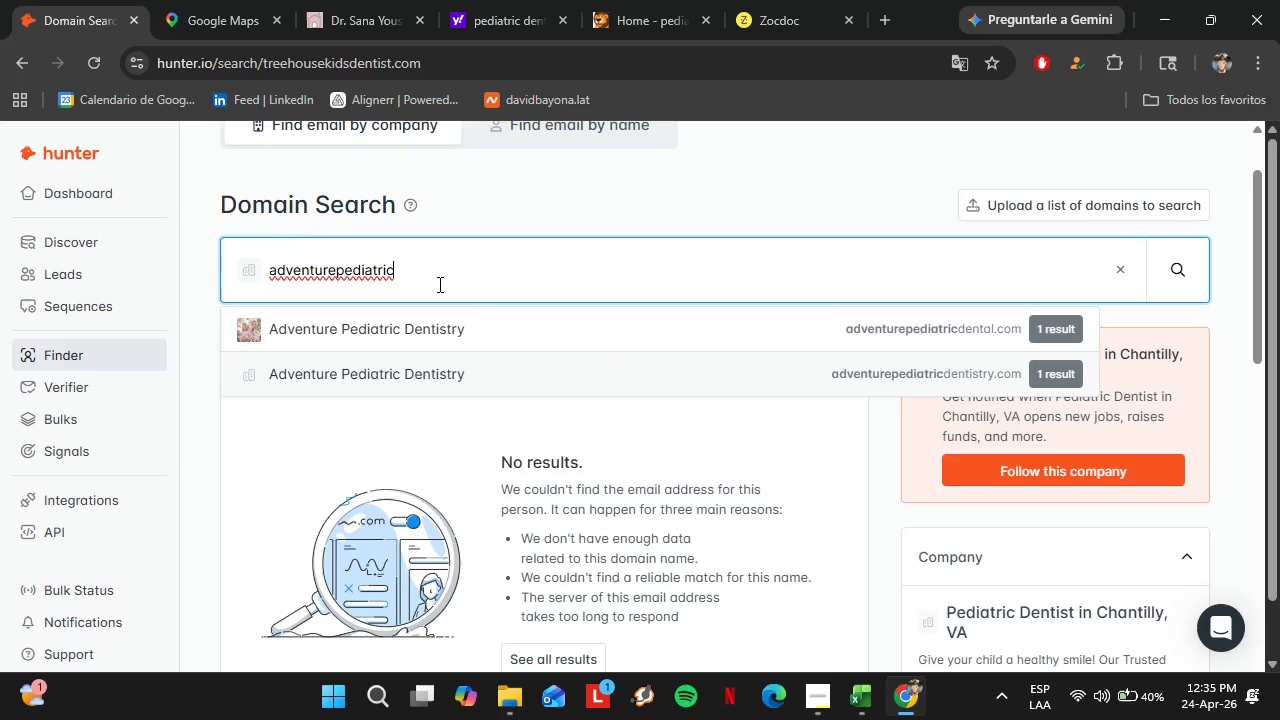 
key(Enter)
 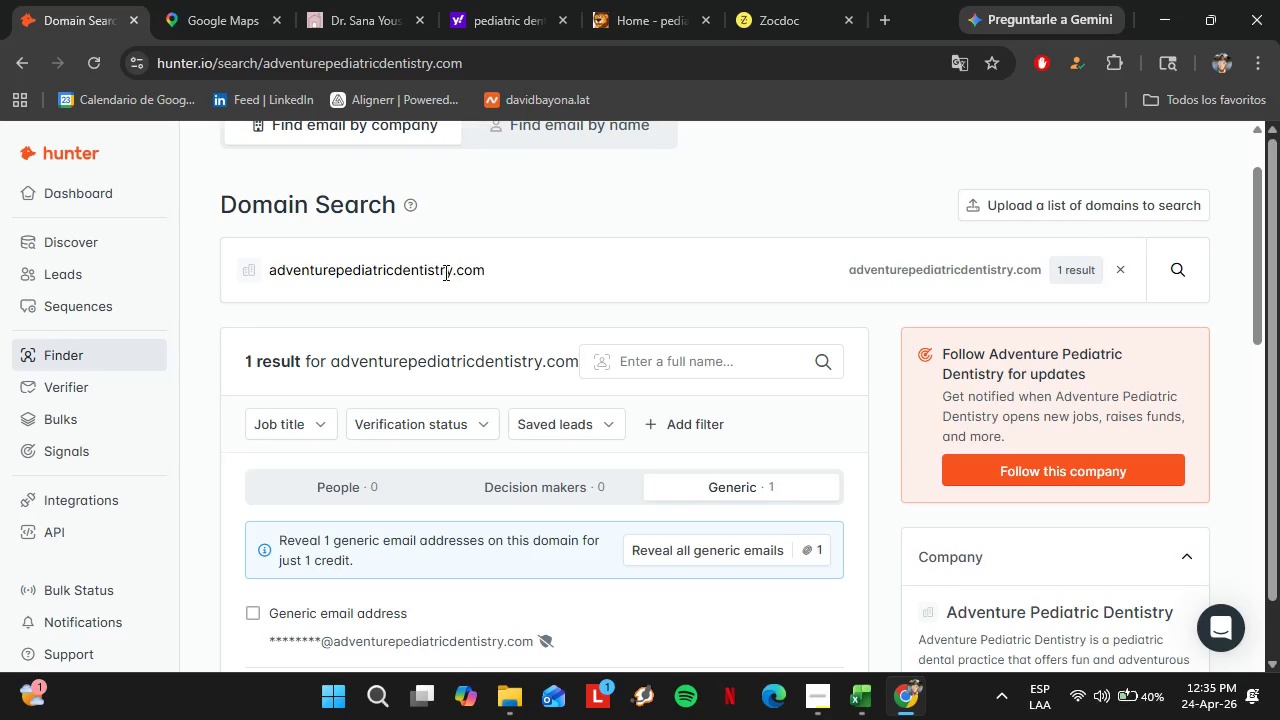 
left_click_drag(start_coordinate=[452, 272], to_coordinate=[411, 268])
 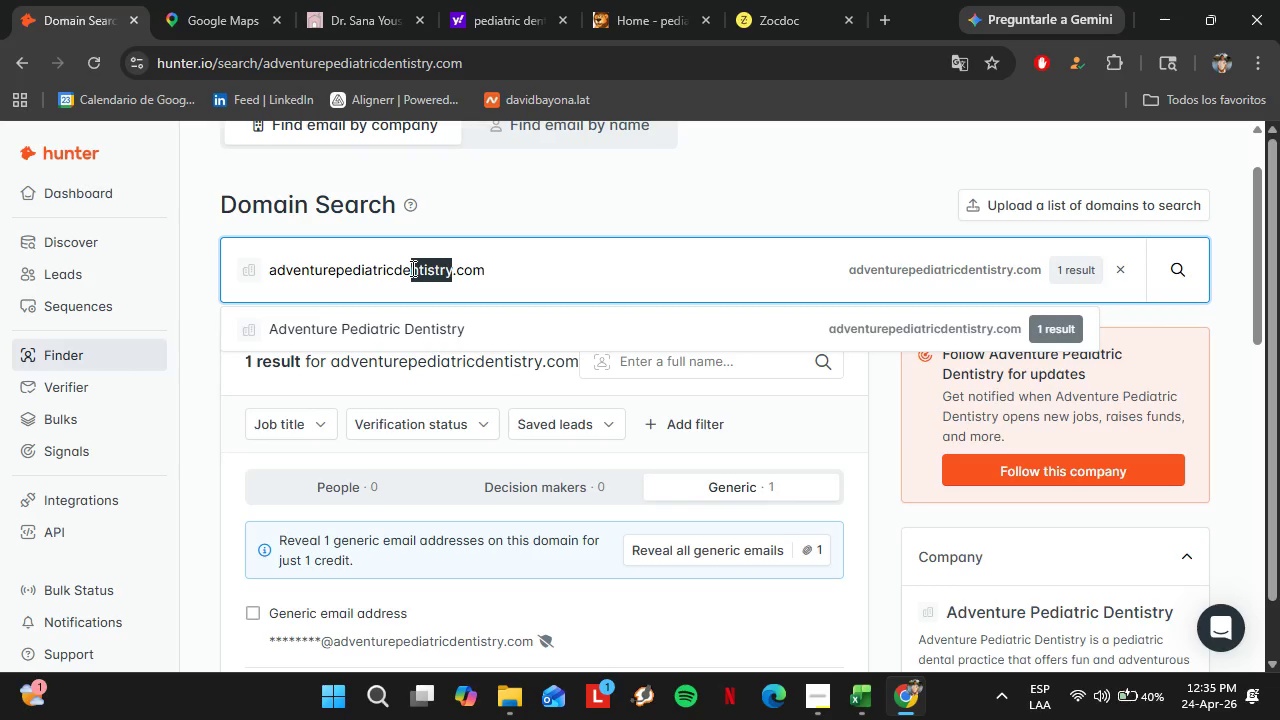 
type(ntal)
 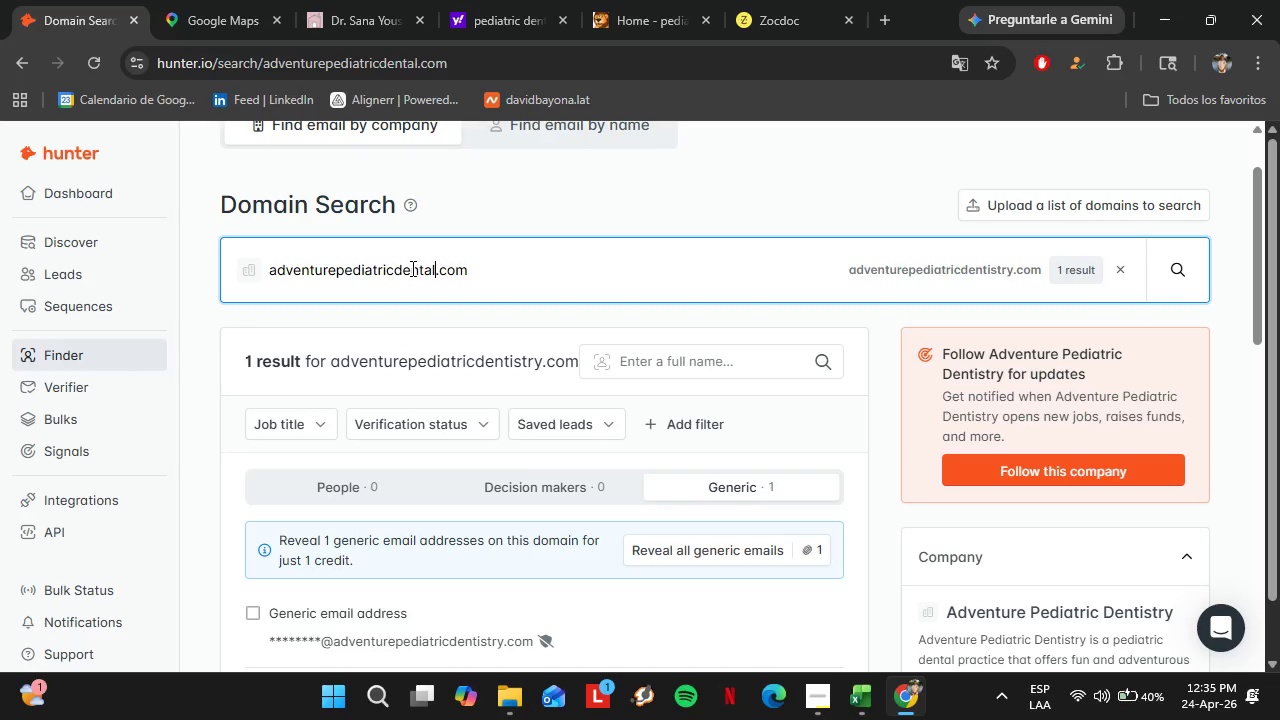 
key(Enter)
 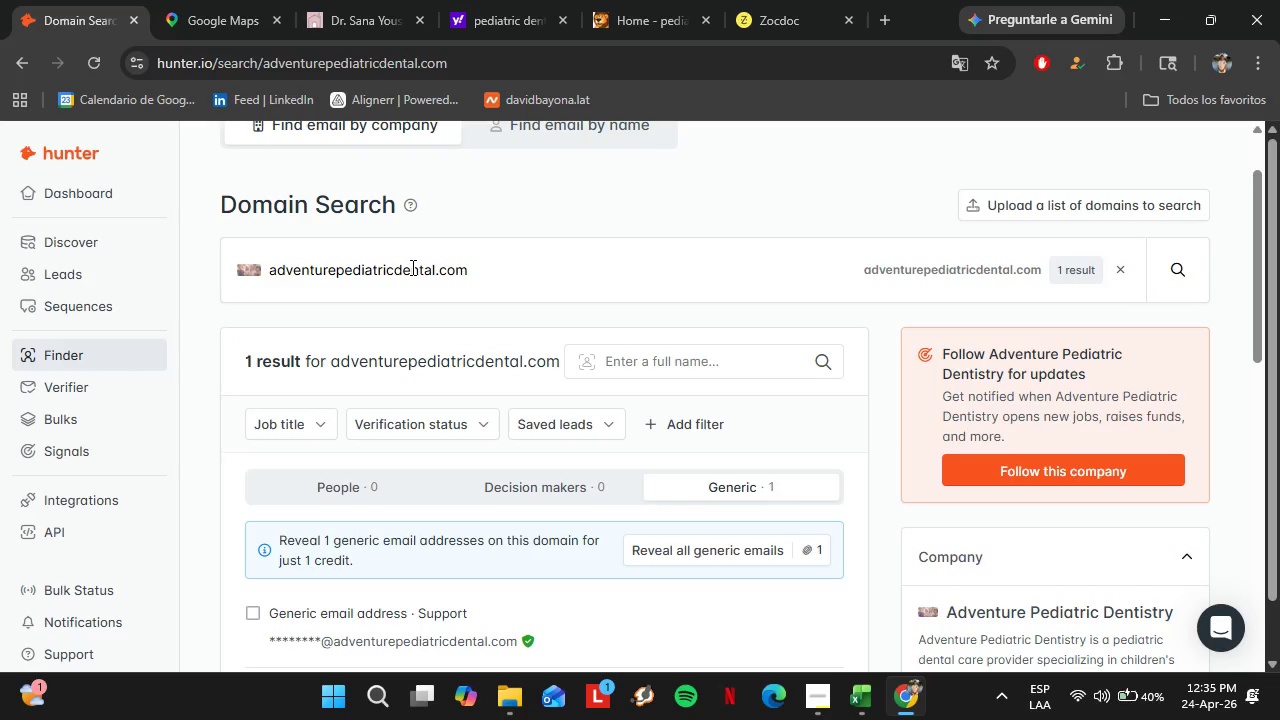 
double_click([411, 266])
 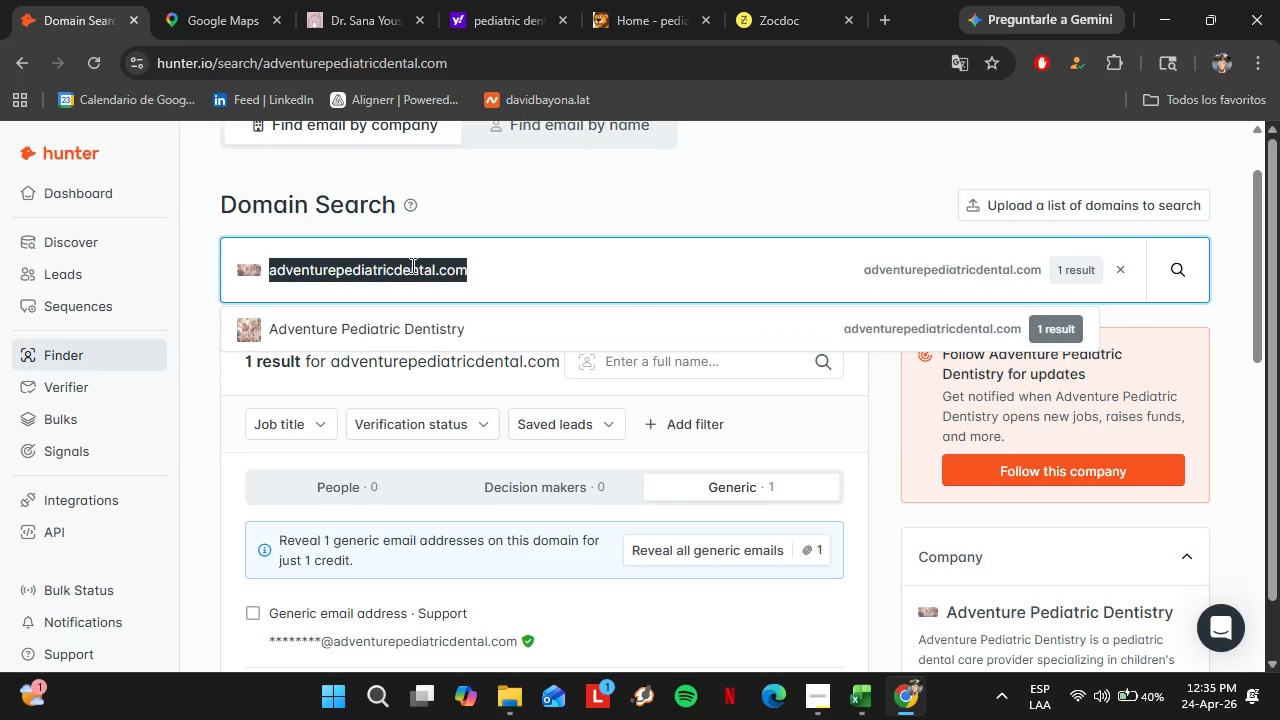 
triple_click([411, 265])
 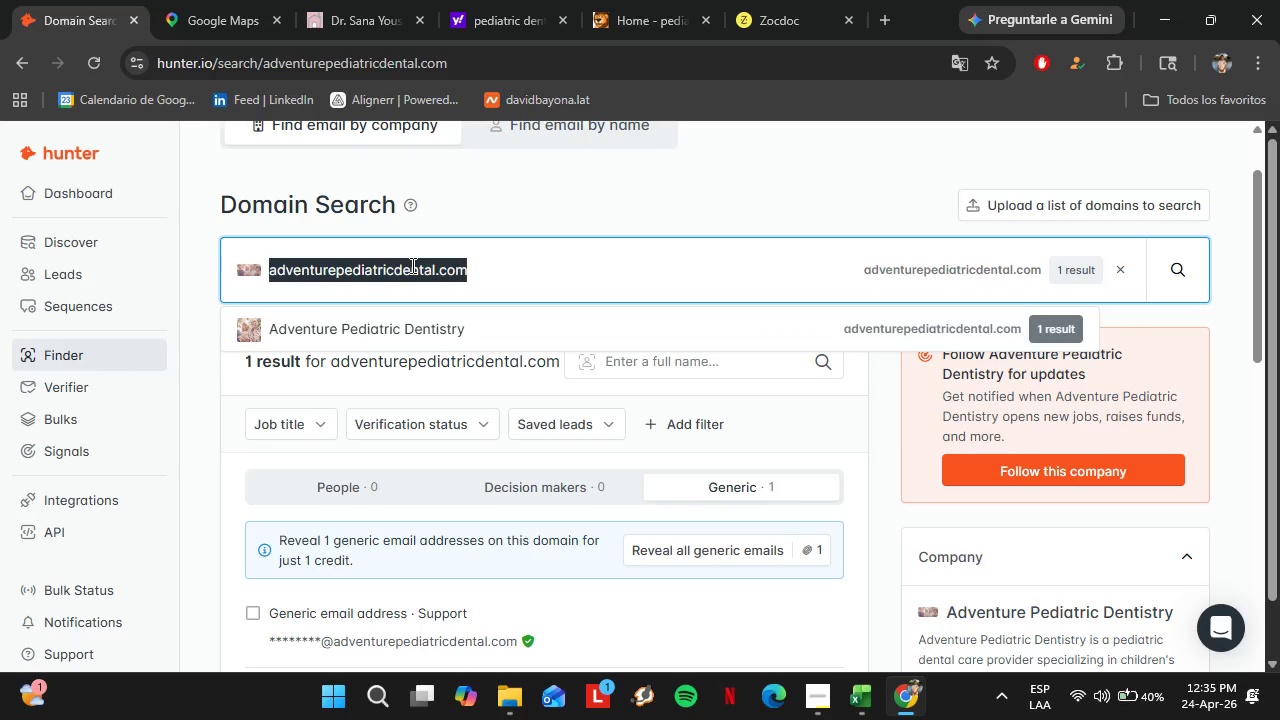 
type(childrensdentalcenterbend.com)
 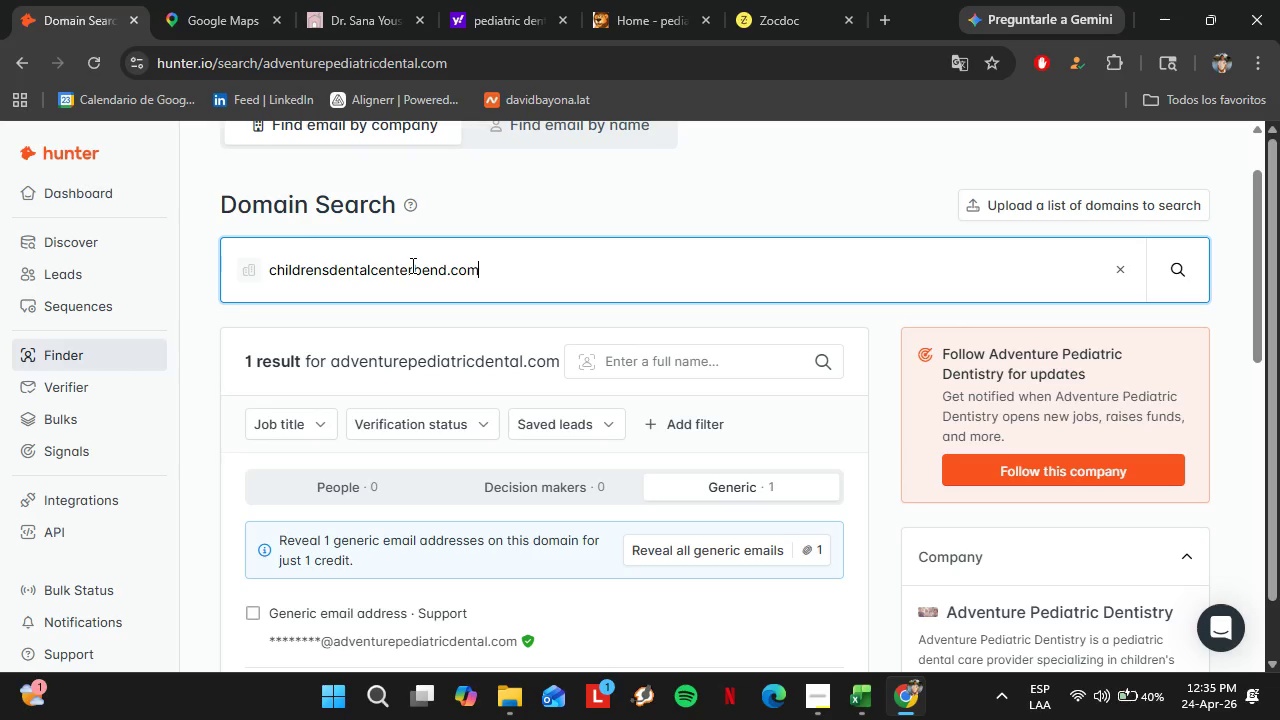 
key(Enter)
 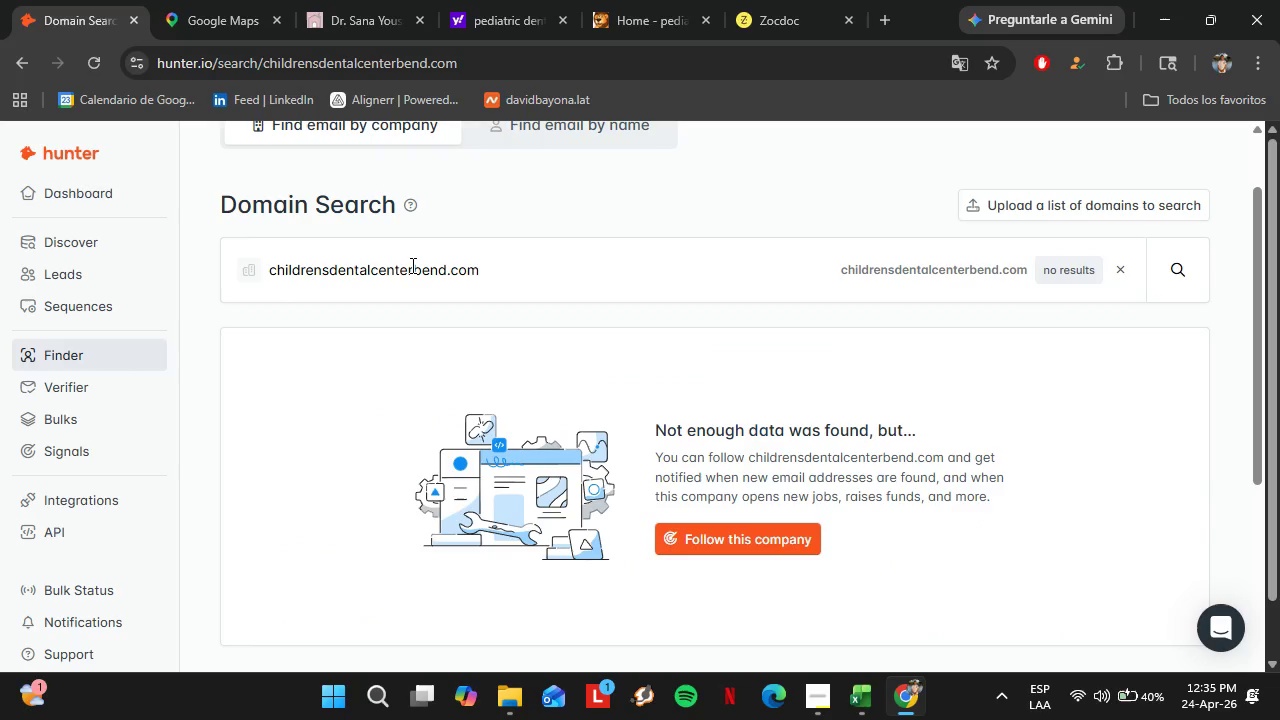 
double_click([411, 265])
 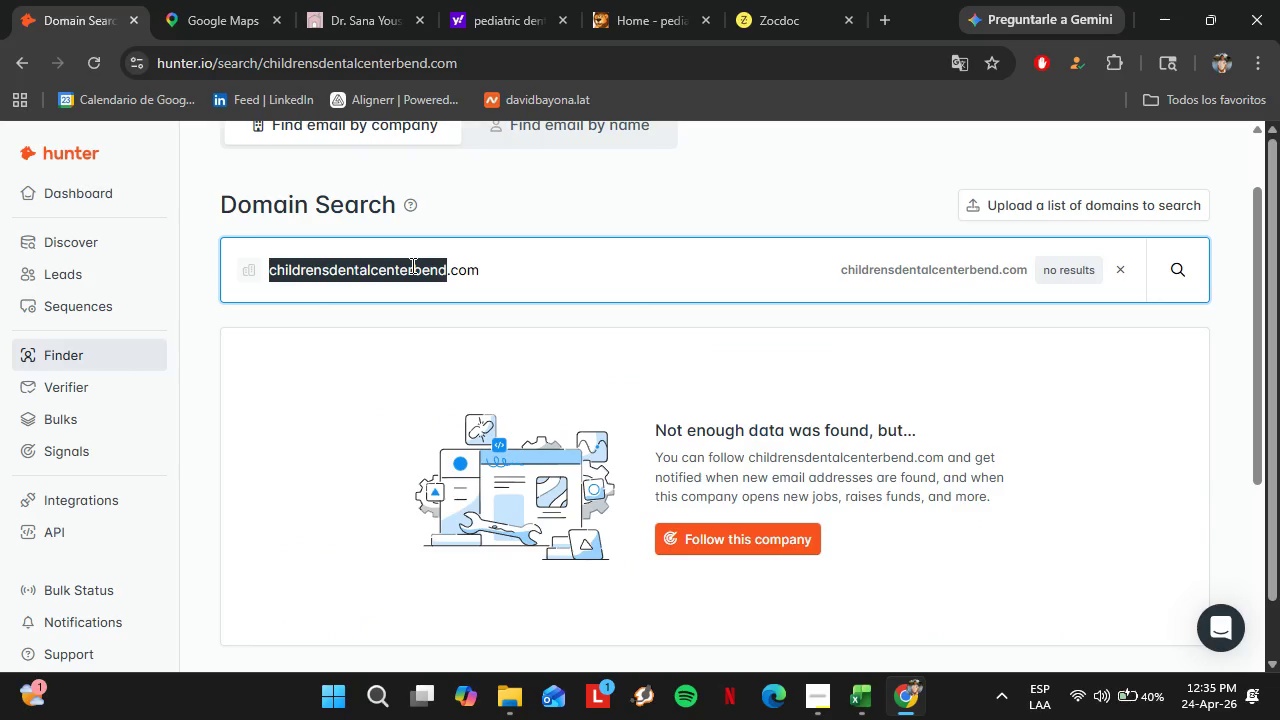 
triple_click([411, 265])
 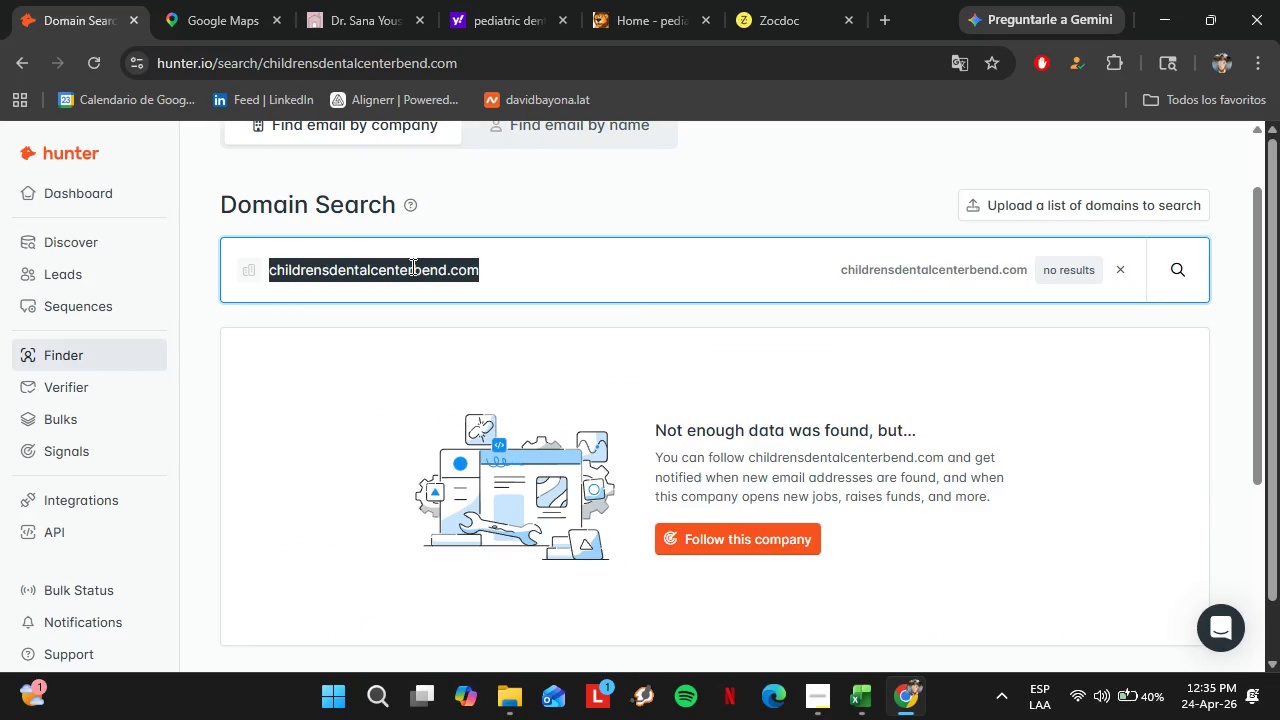 
type(toothtub.com)
 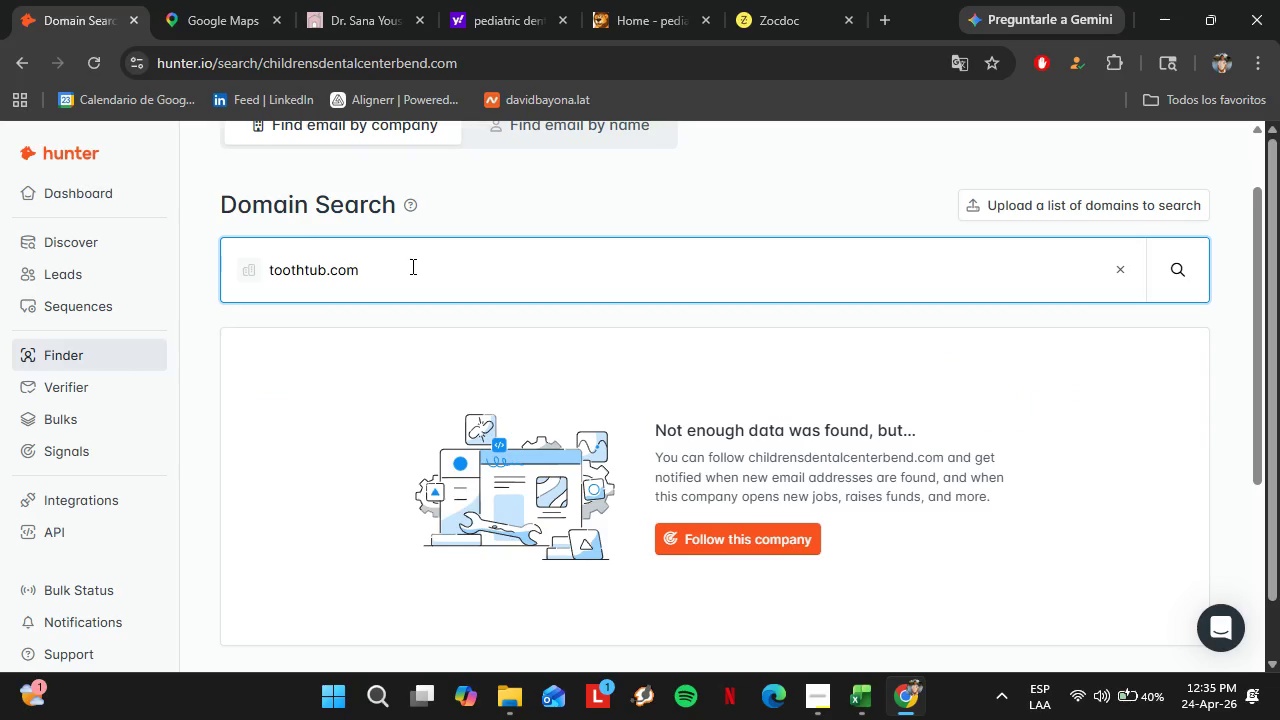 
key(Enter)
 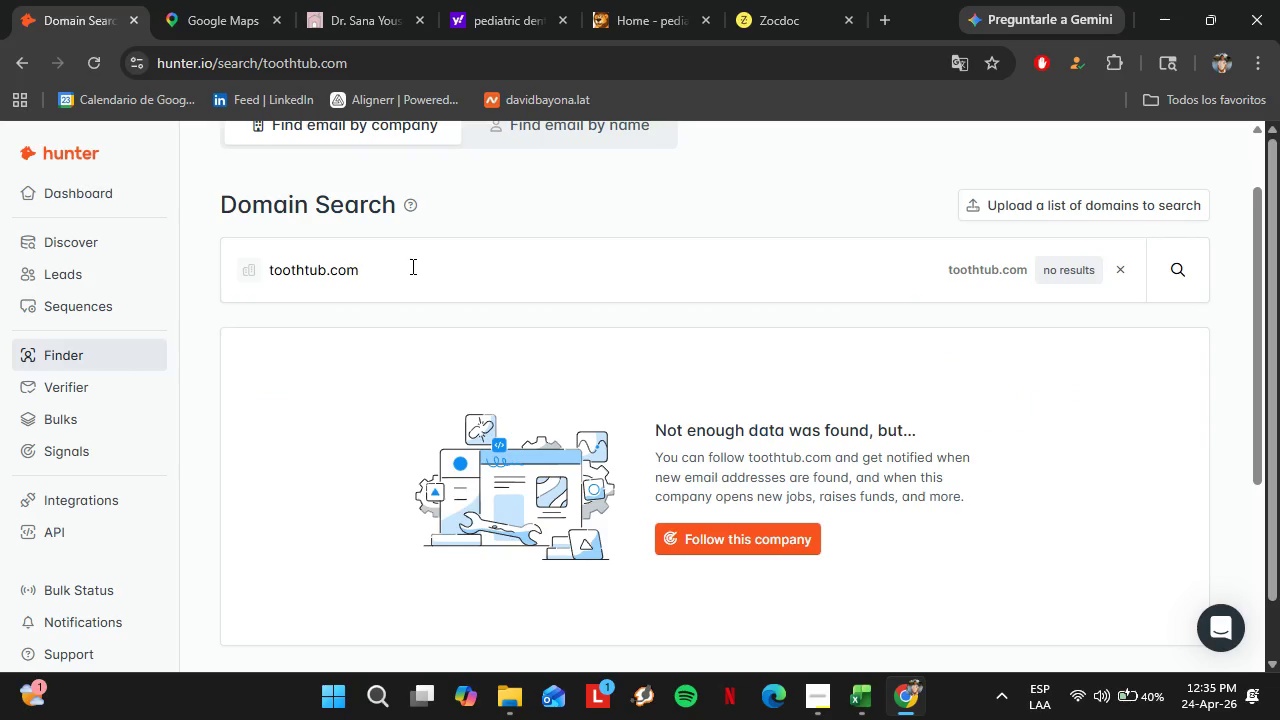 
double_click([411, 267])
 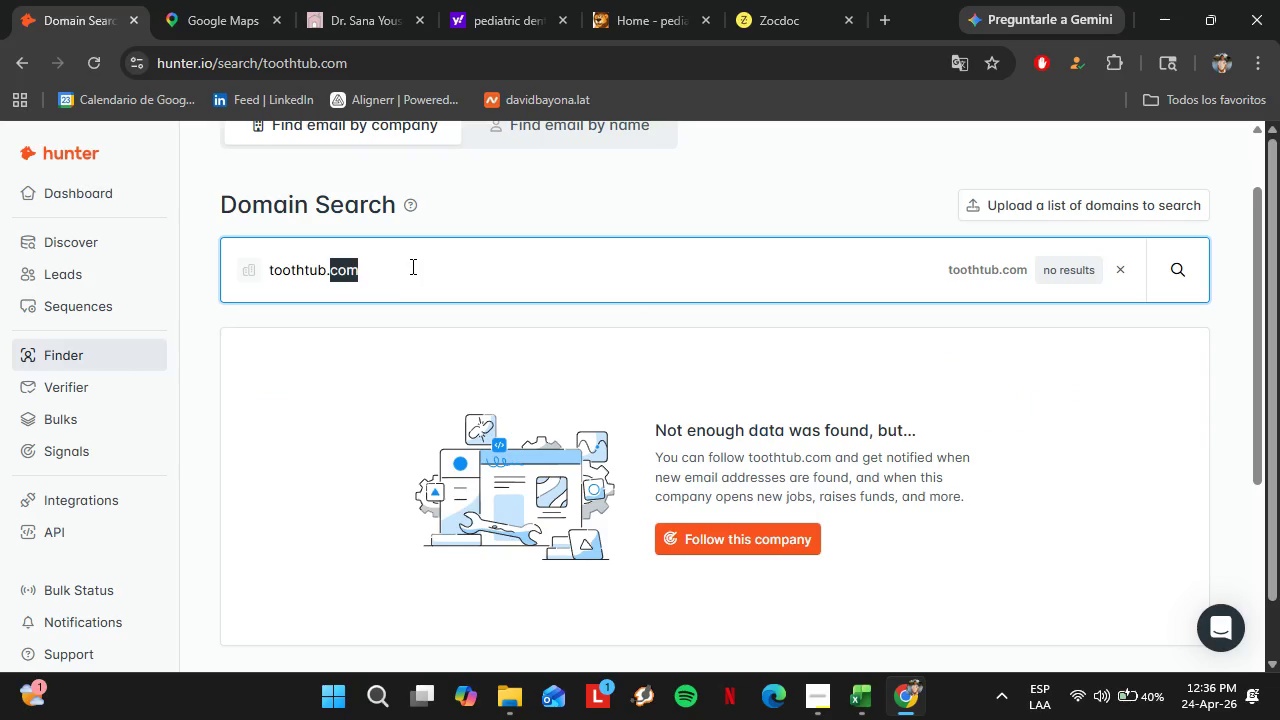 
triple_click([411, 266])
 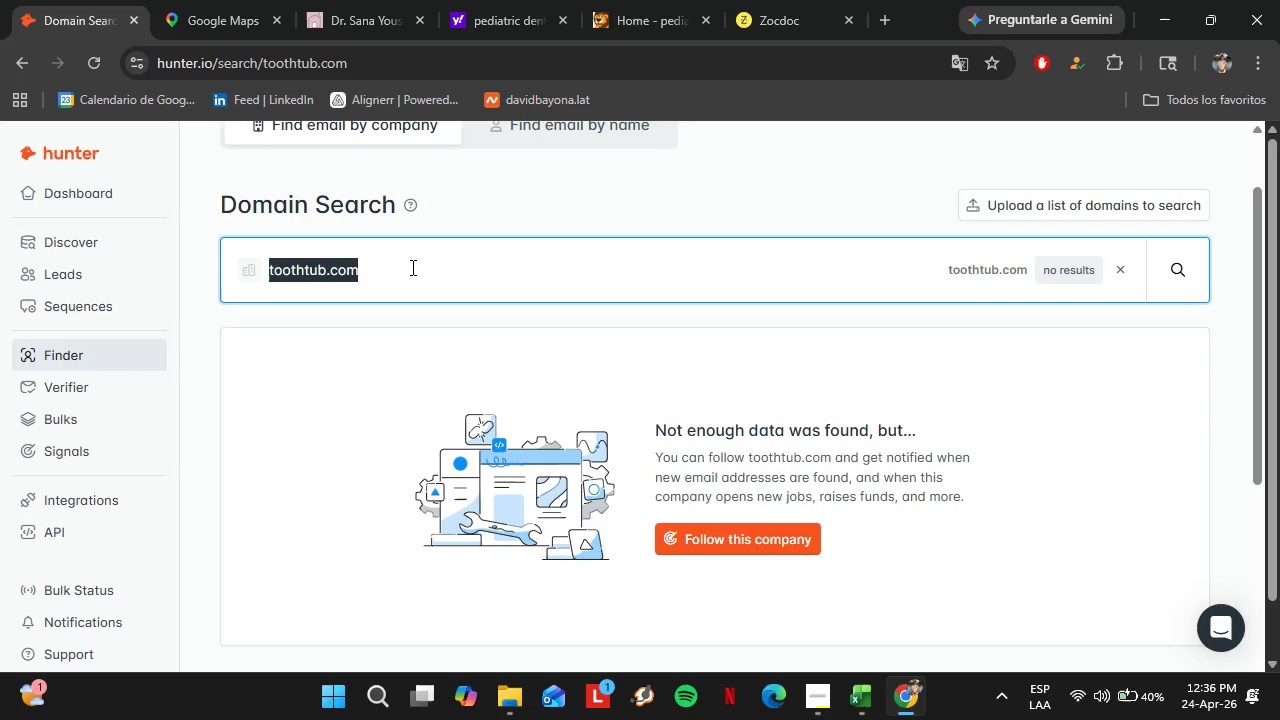 
key(Control+C)
 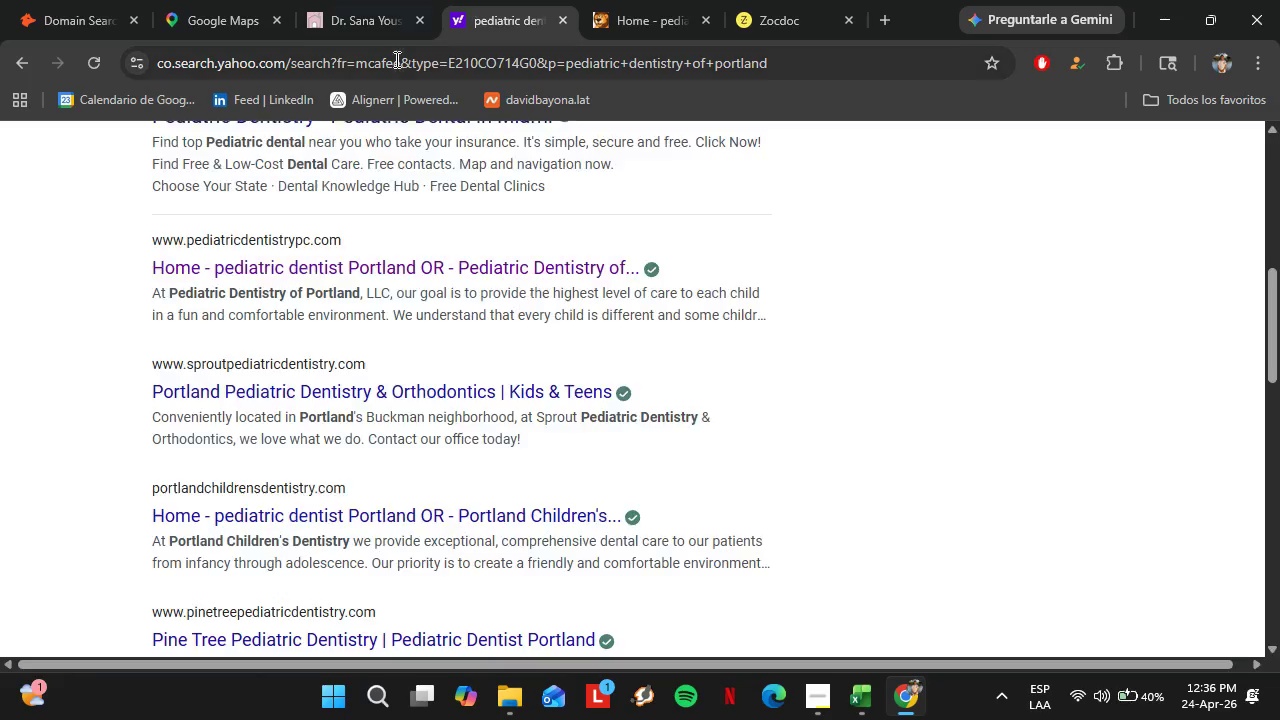 
double_click([387, 61])
 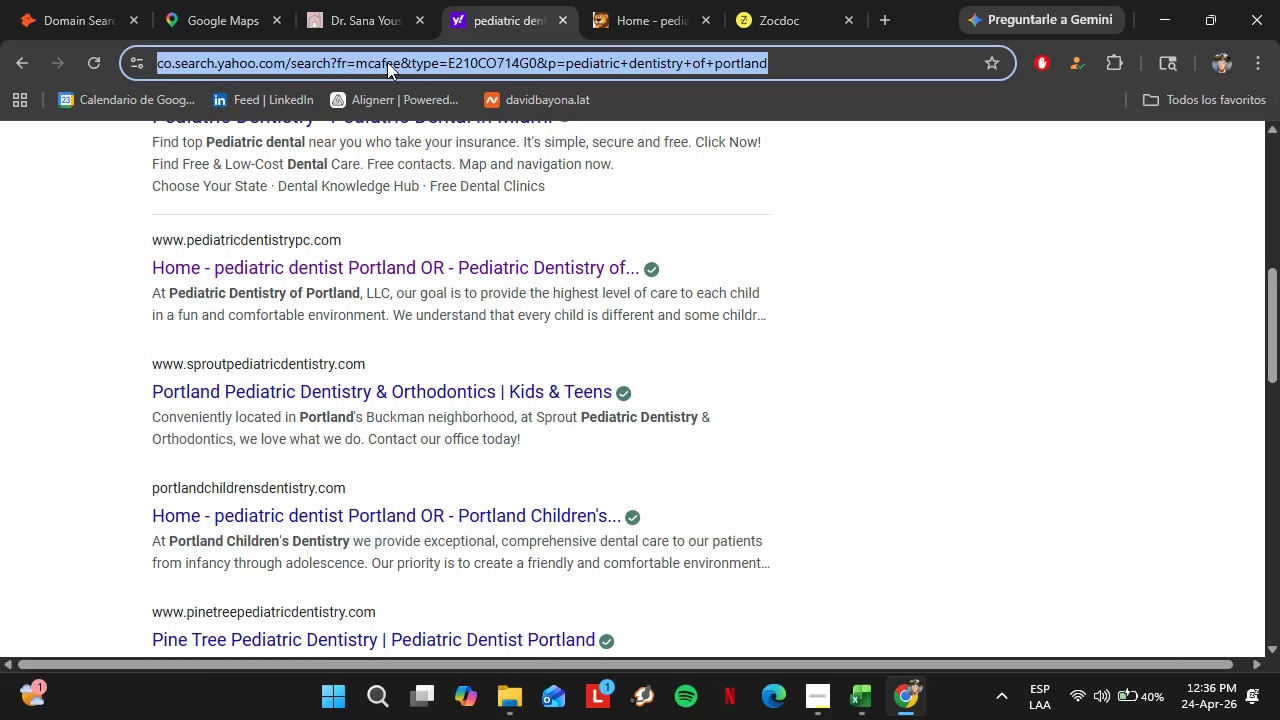 
key(Control+V)
 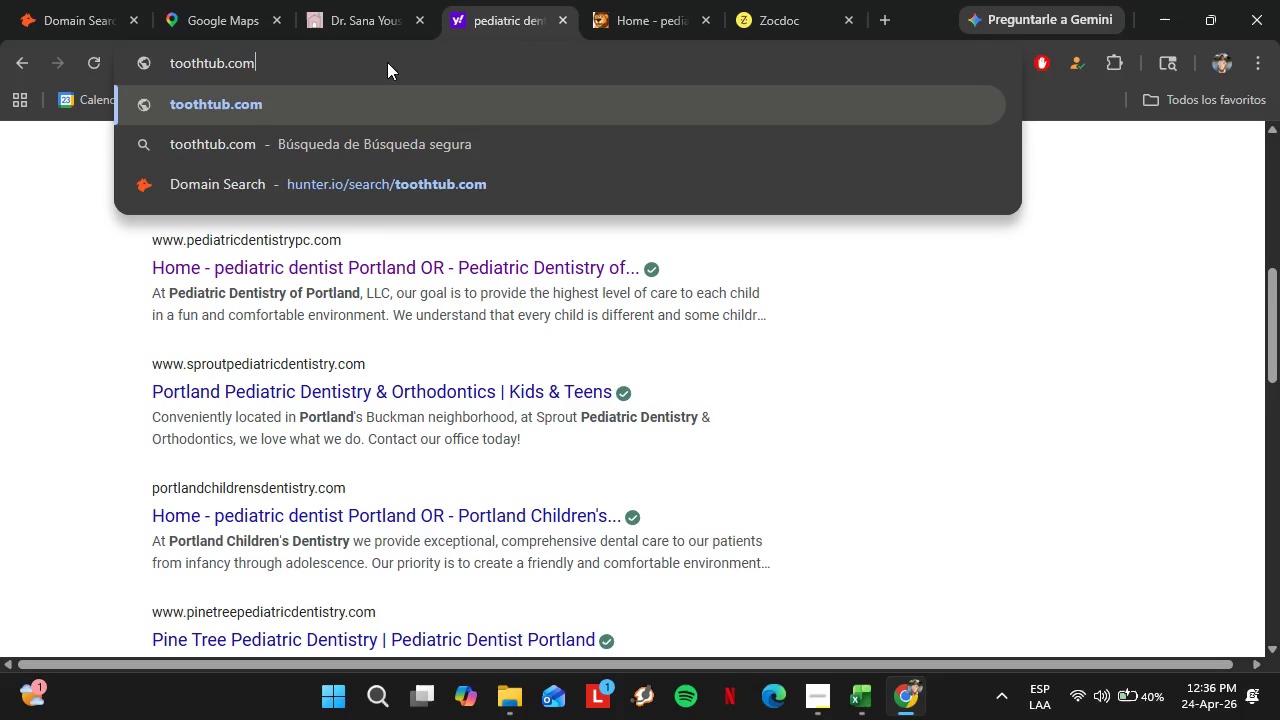 
wait(8.42)
 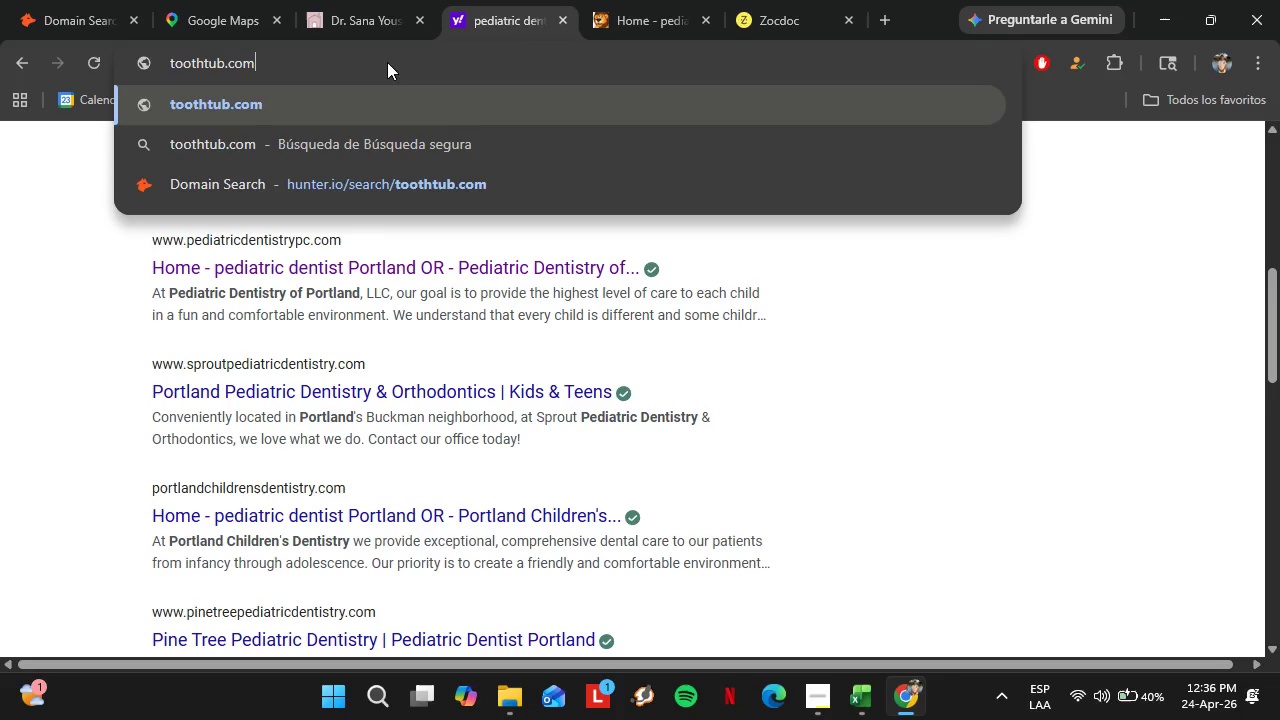 
key(Enter)
 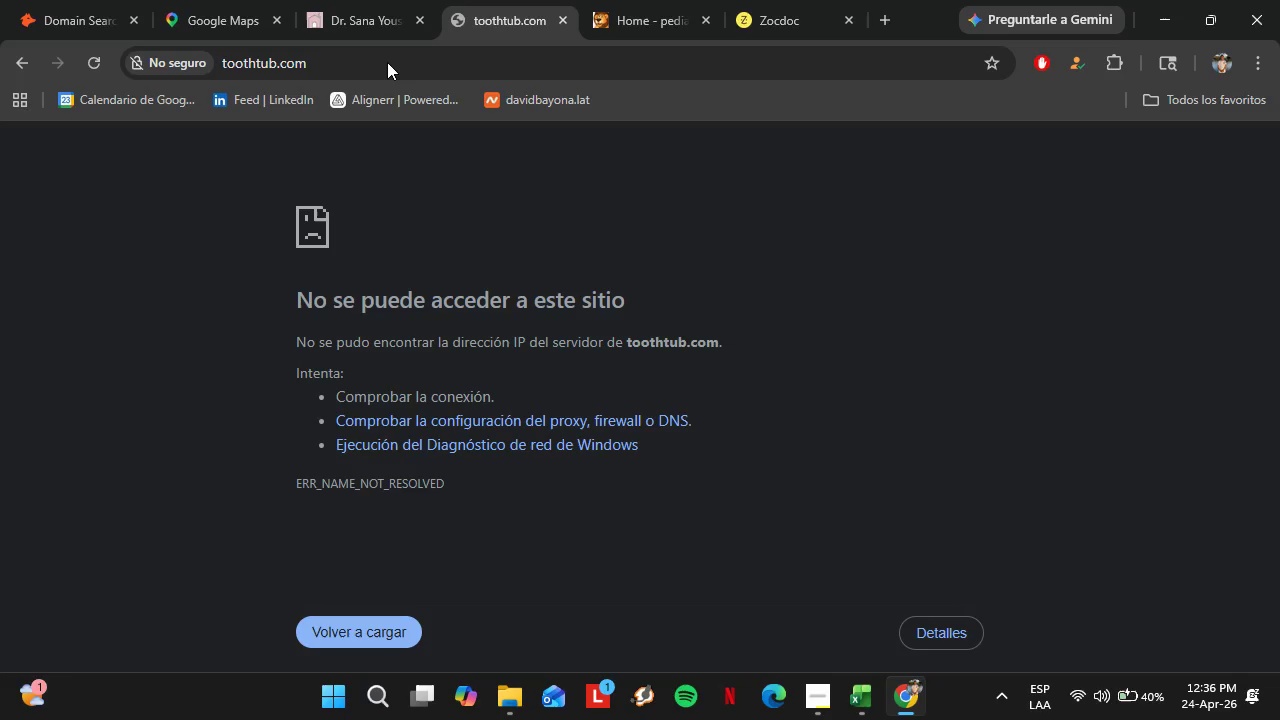 
wait(18.99)
 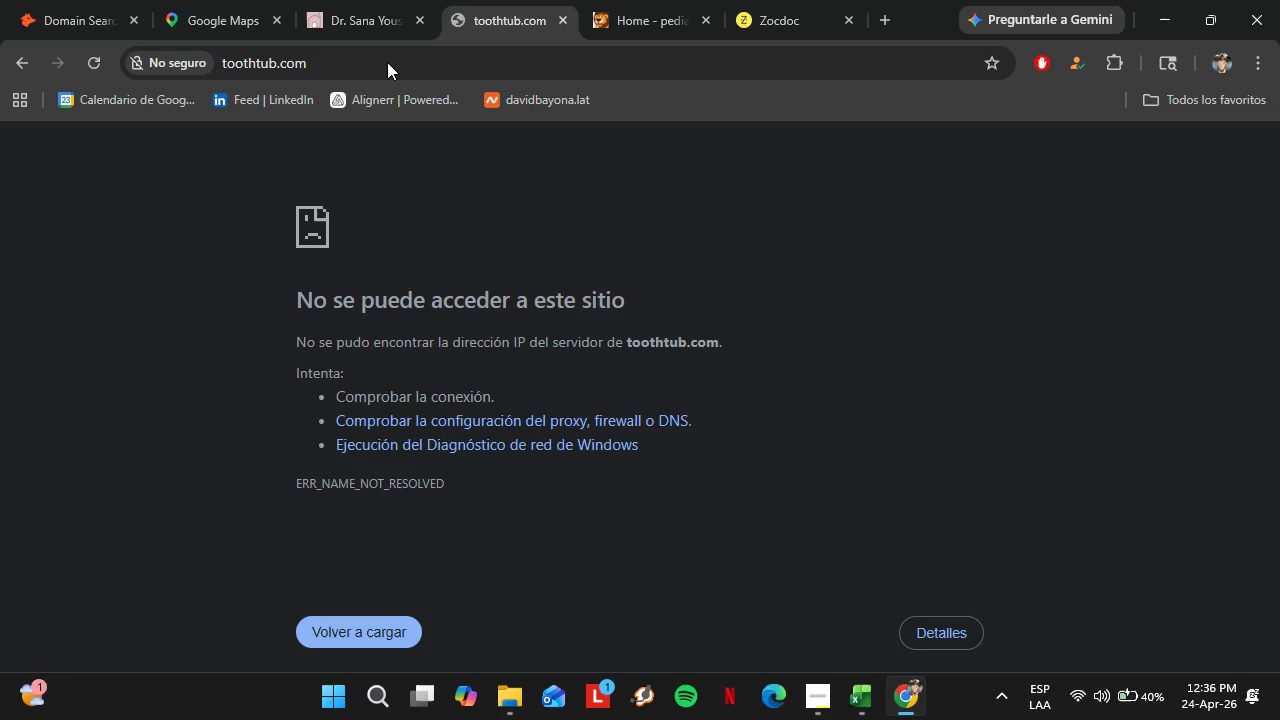 
left_click_drag(start_coordinate=[274, 61], to_coordinate=[334, 66])
 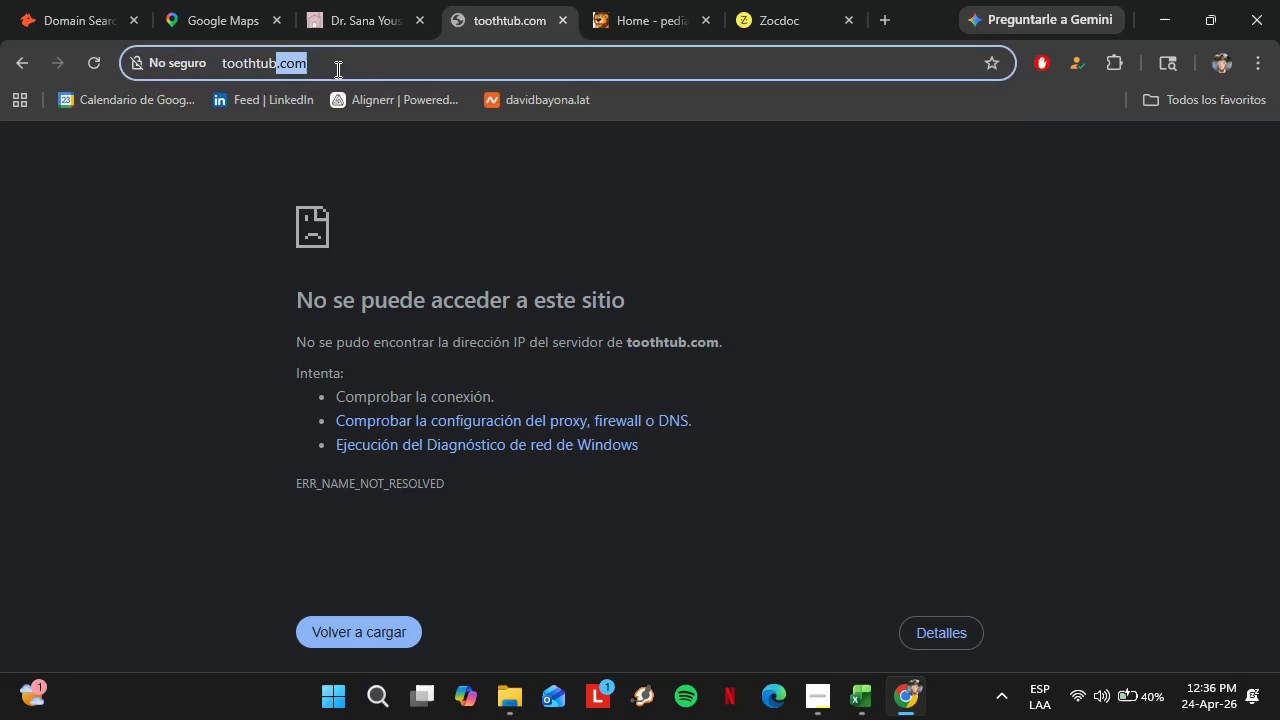 
key(Backspace)
 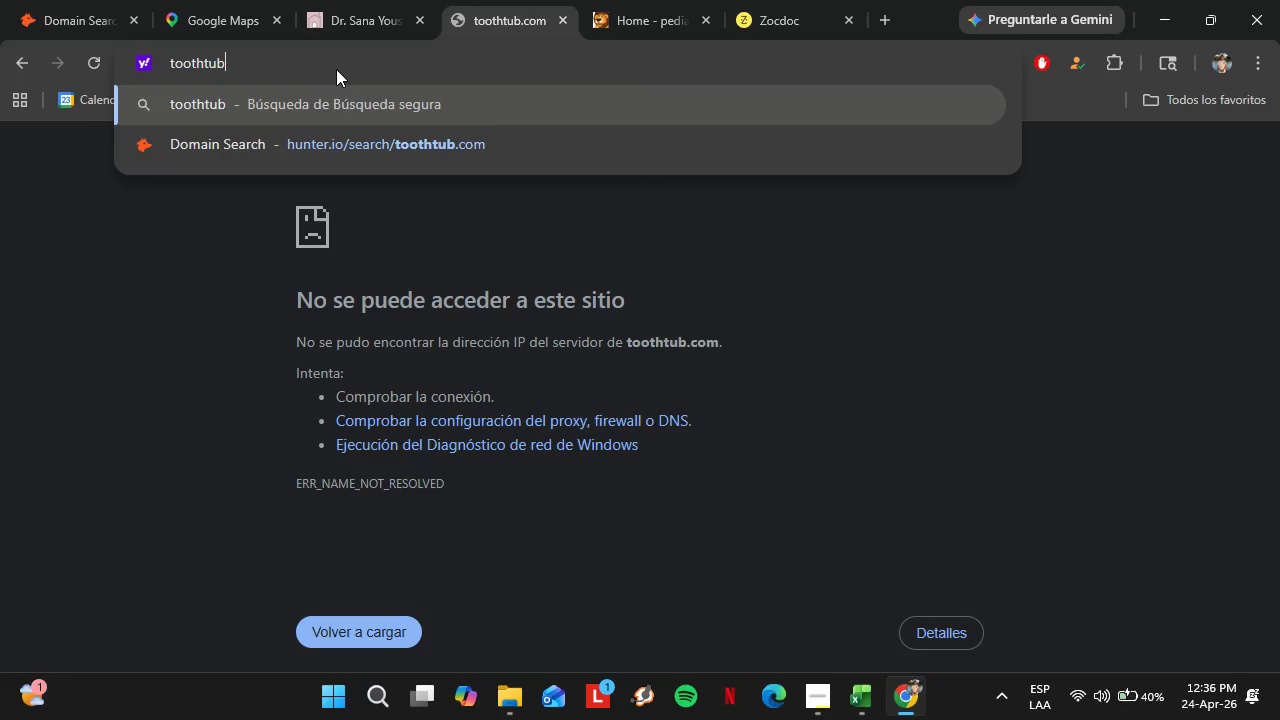 
key(ArrowLeft)
 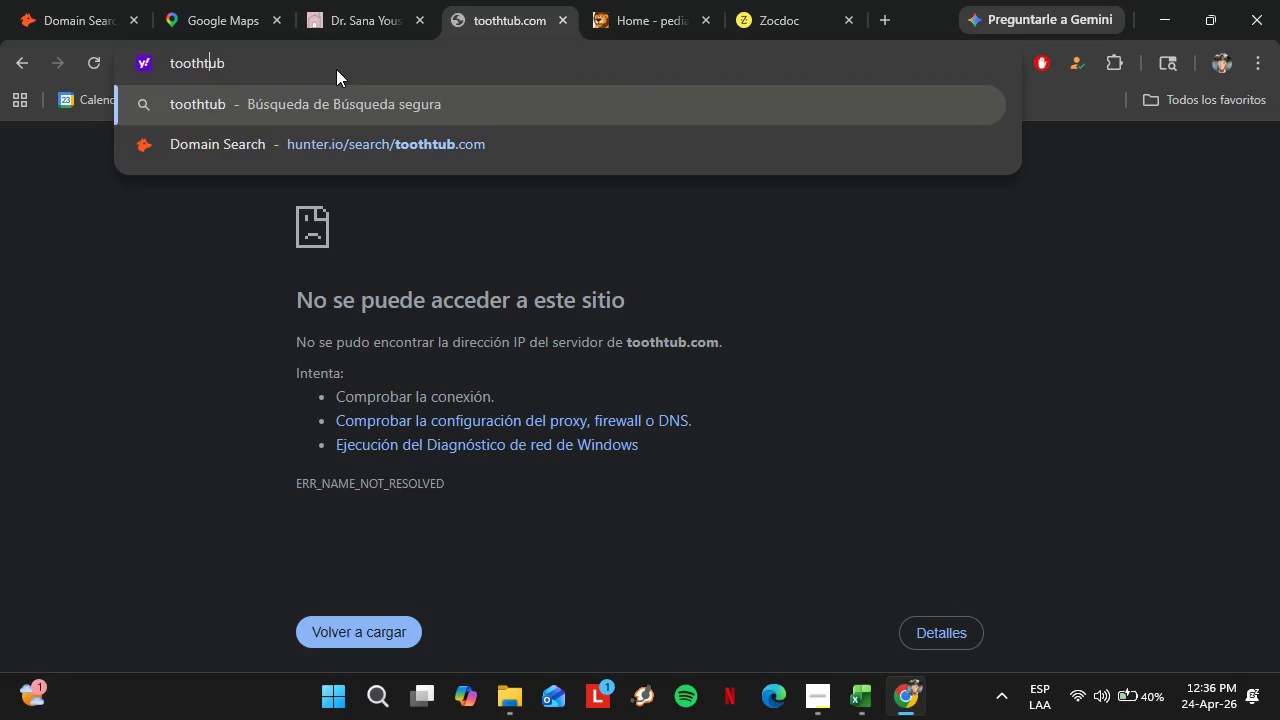 
key(ArrowLeft)
 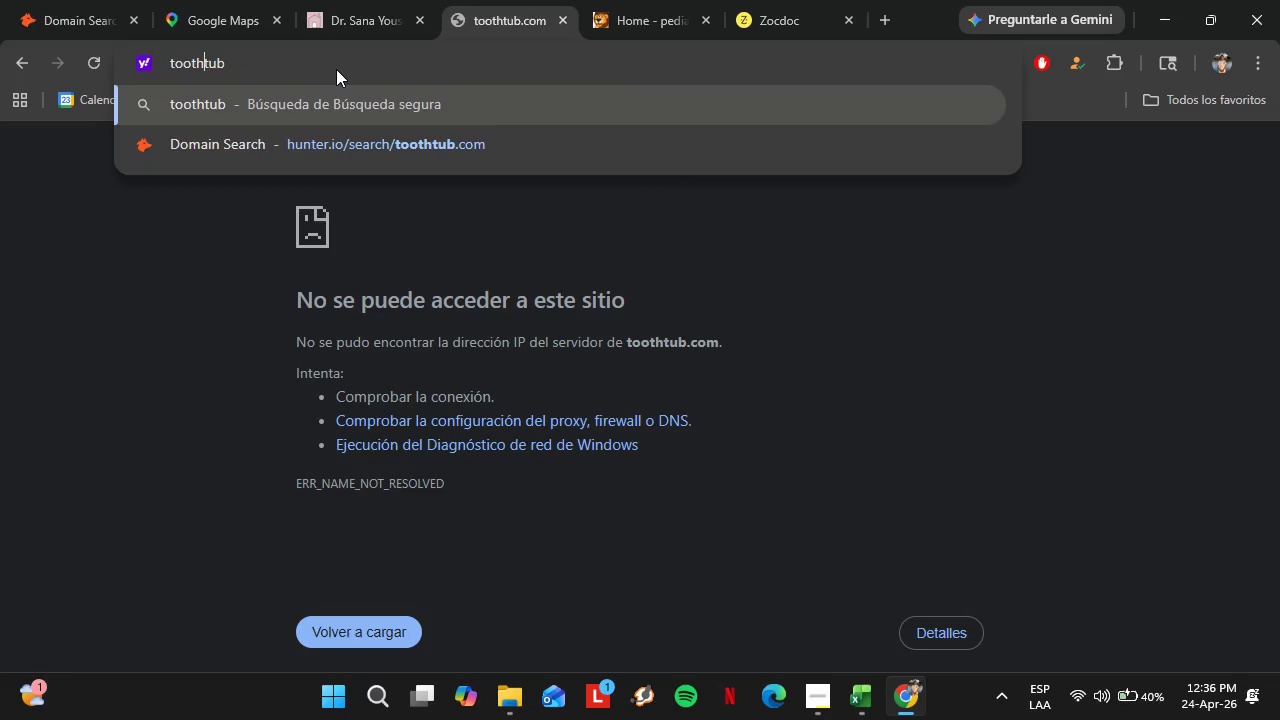 
key(ArrowLeft)
 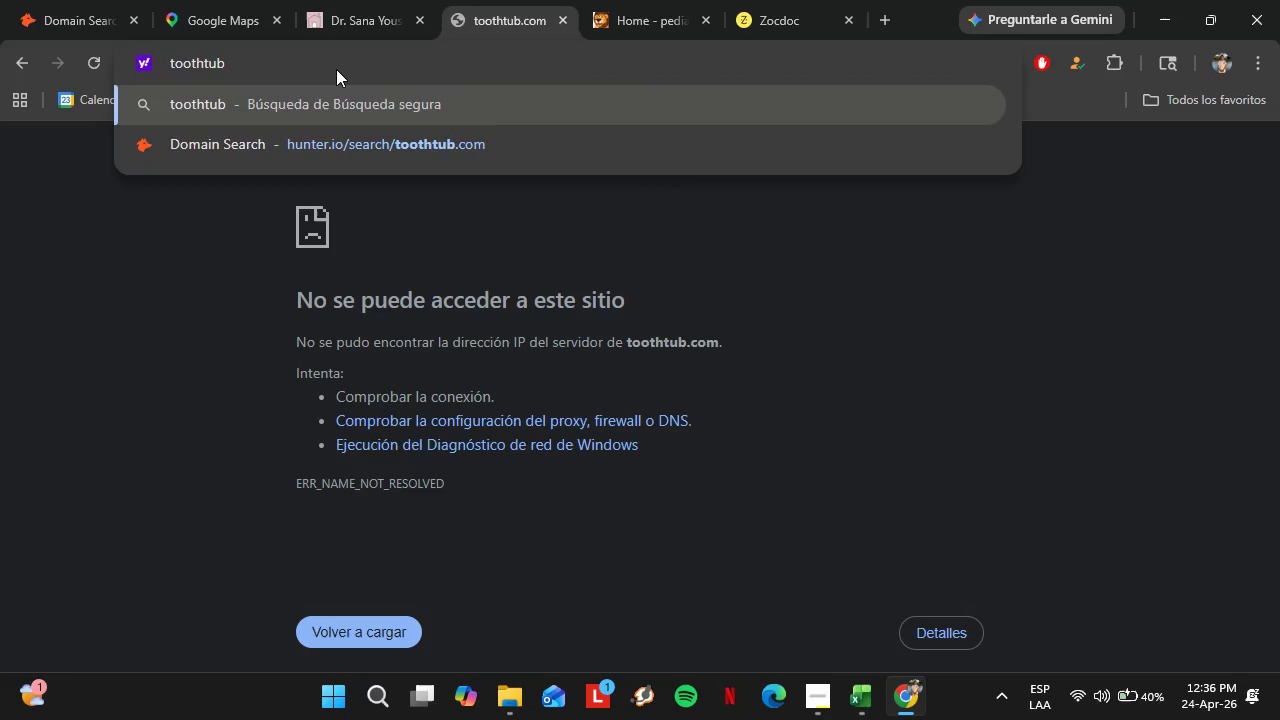 
key(Space)
 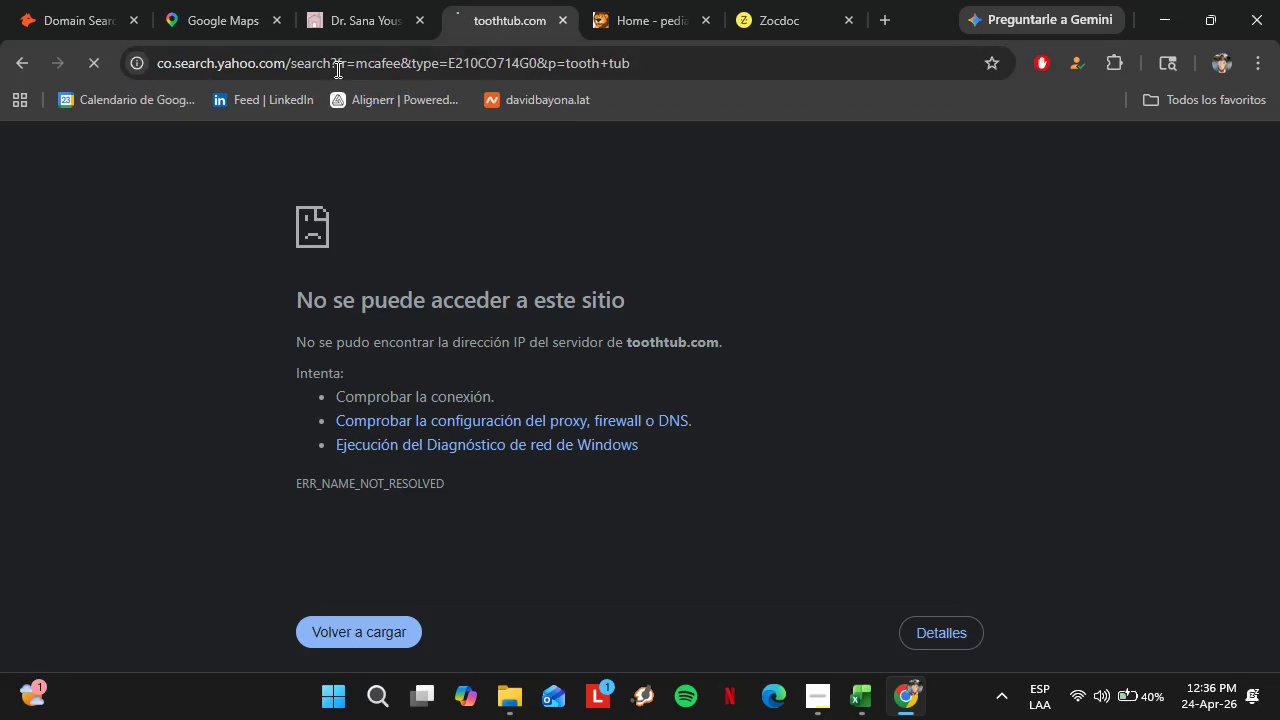 
key(Enter)
 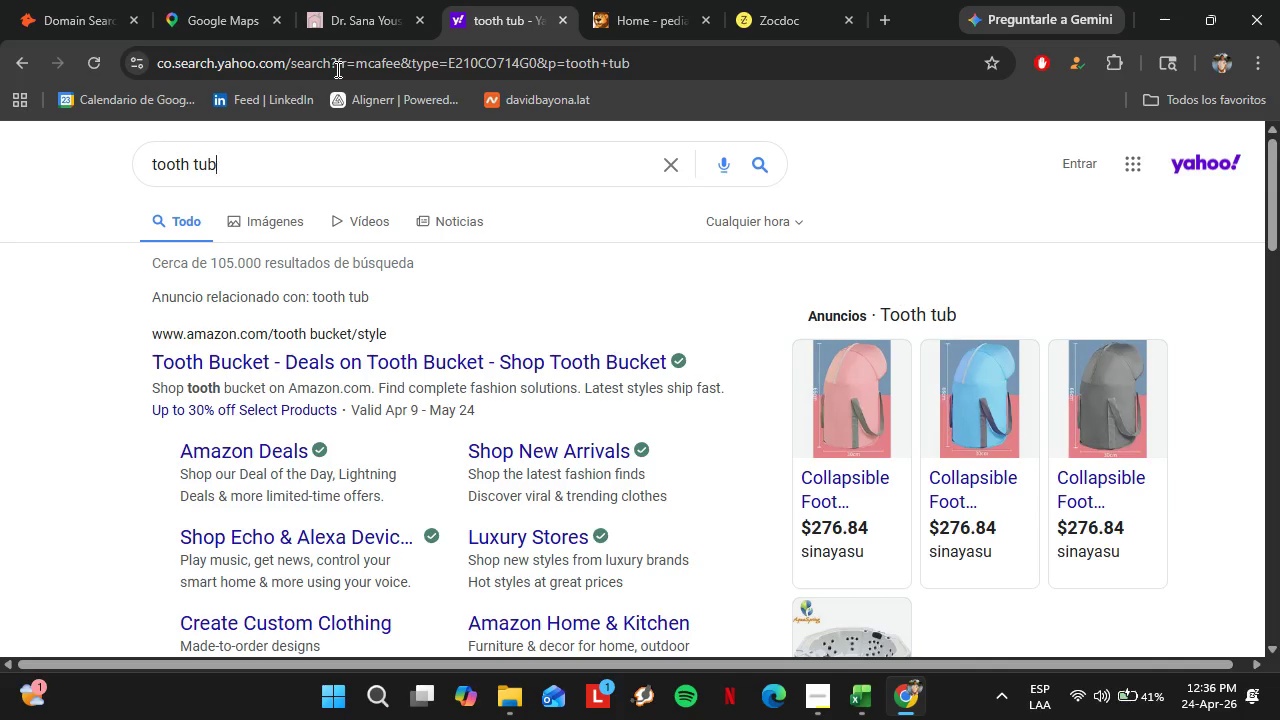 
wait(14.38)
 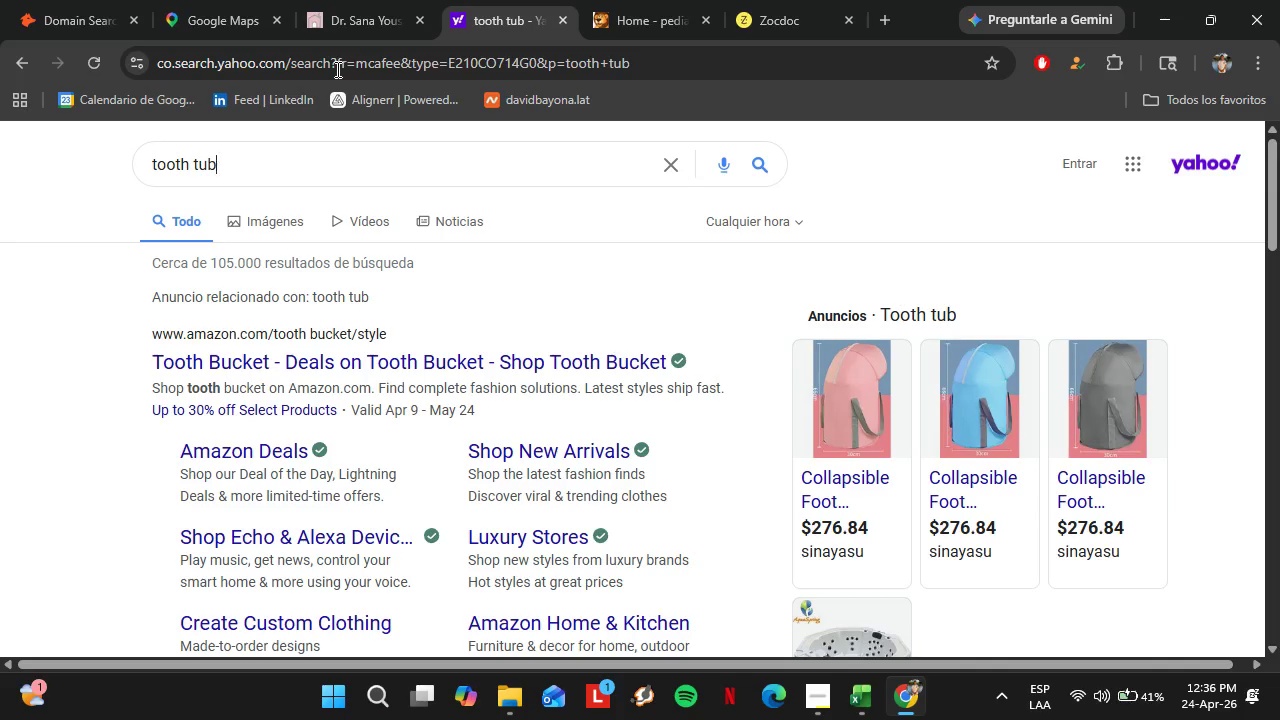 
scroll: coordinate [668, 434], scroll_direction: down, amount: 7.0
 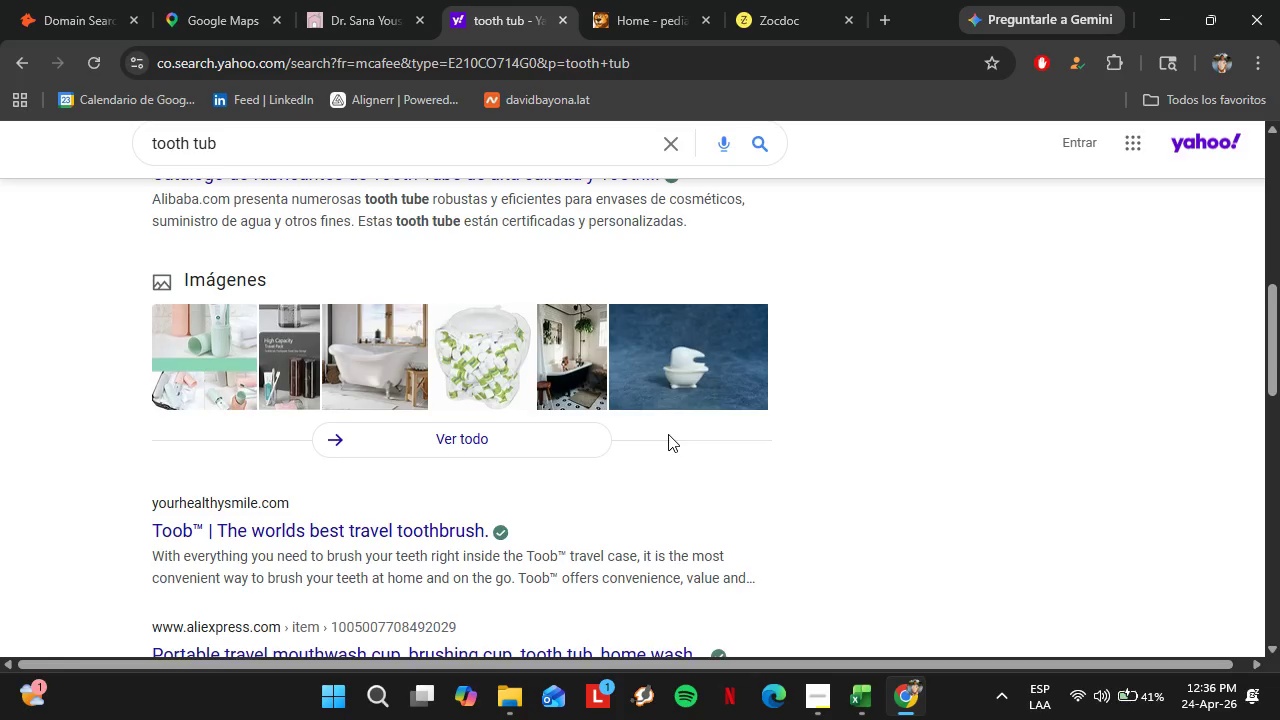 
scroll: coordinate [668, 434], scroll_direction: none, amount: 0.0
 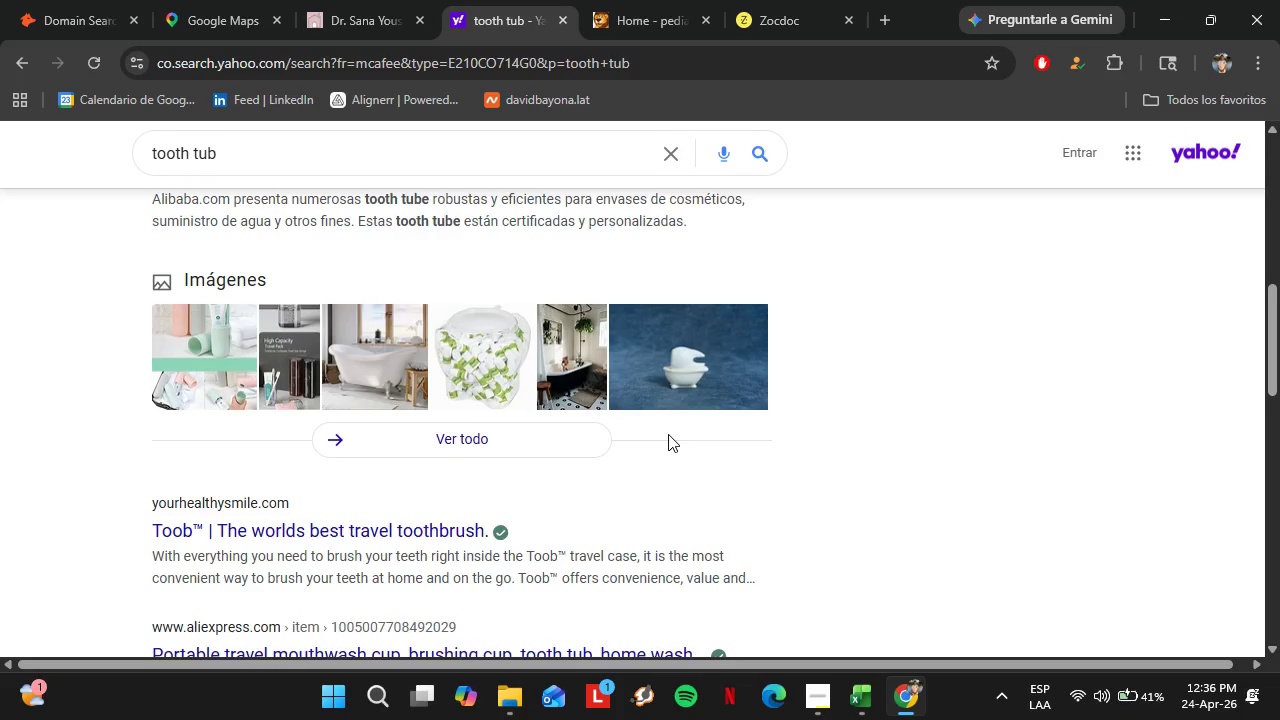 
scroll: coordinate [667, 434], scroll_direction: down, amount: 2.0
 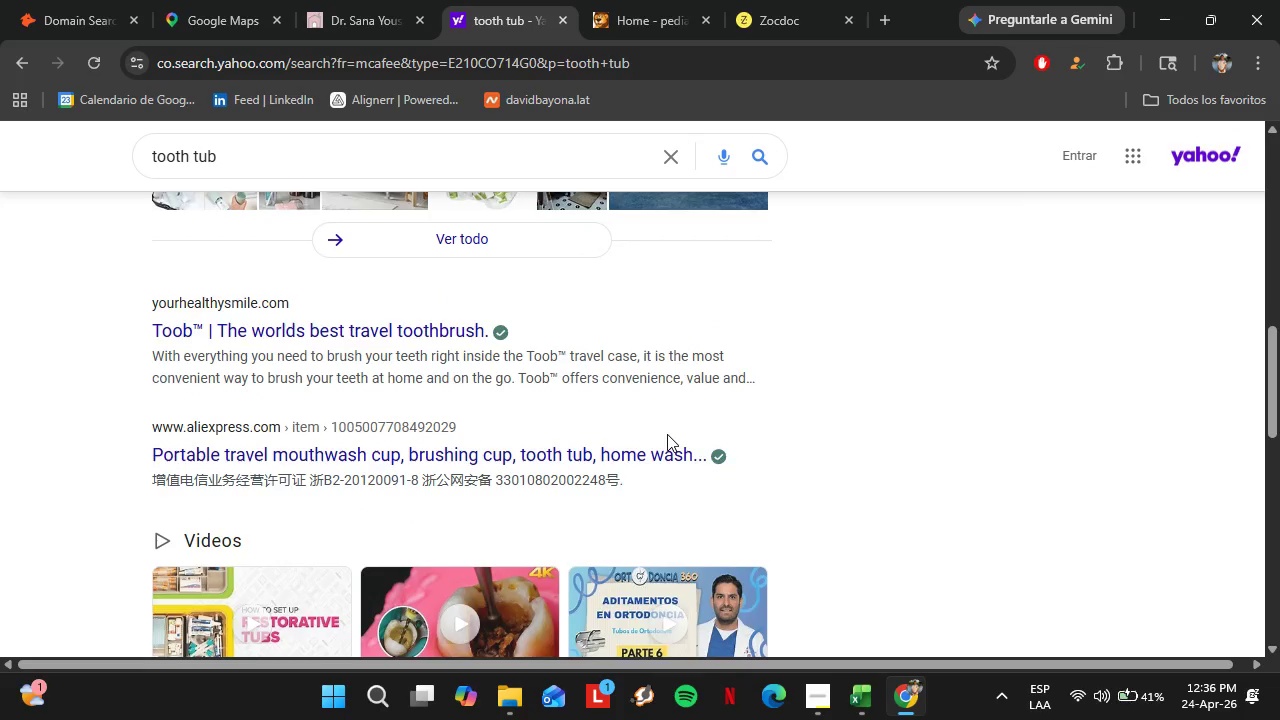 
scroll: coordinate [667, 434], scroll_direction: up, amount: 3.0
 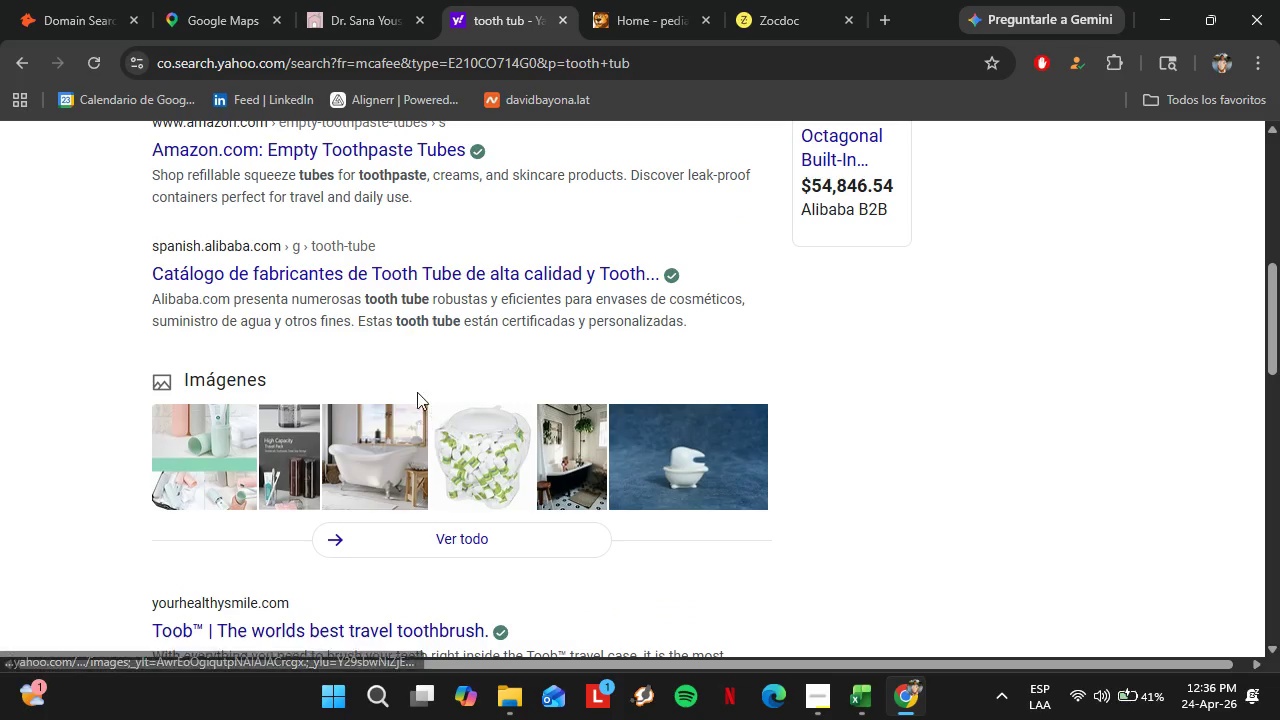 
scroll: coordinate [411, 444], scroll_direction: down, amount: 12.0
 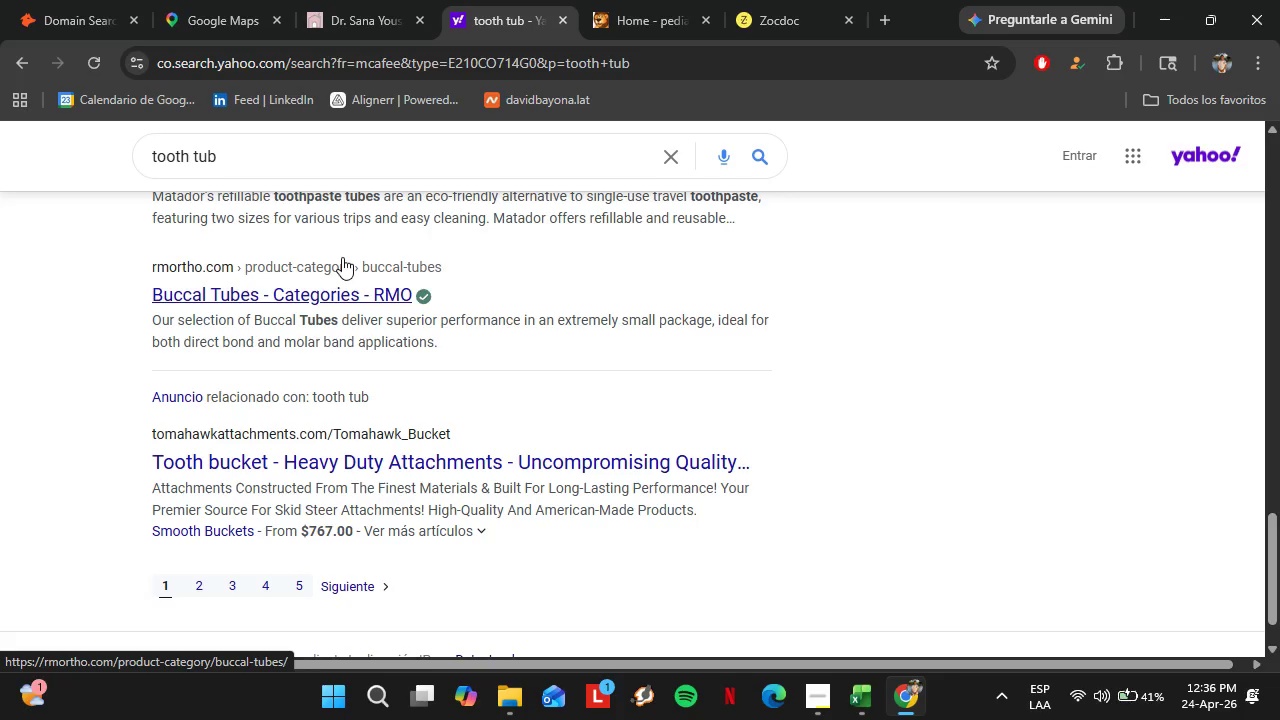 
wait(5.78)
 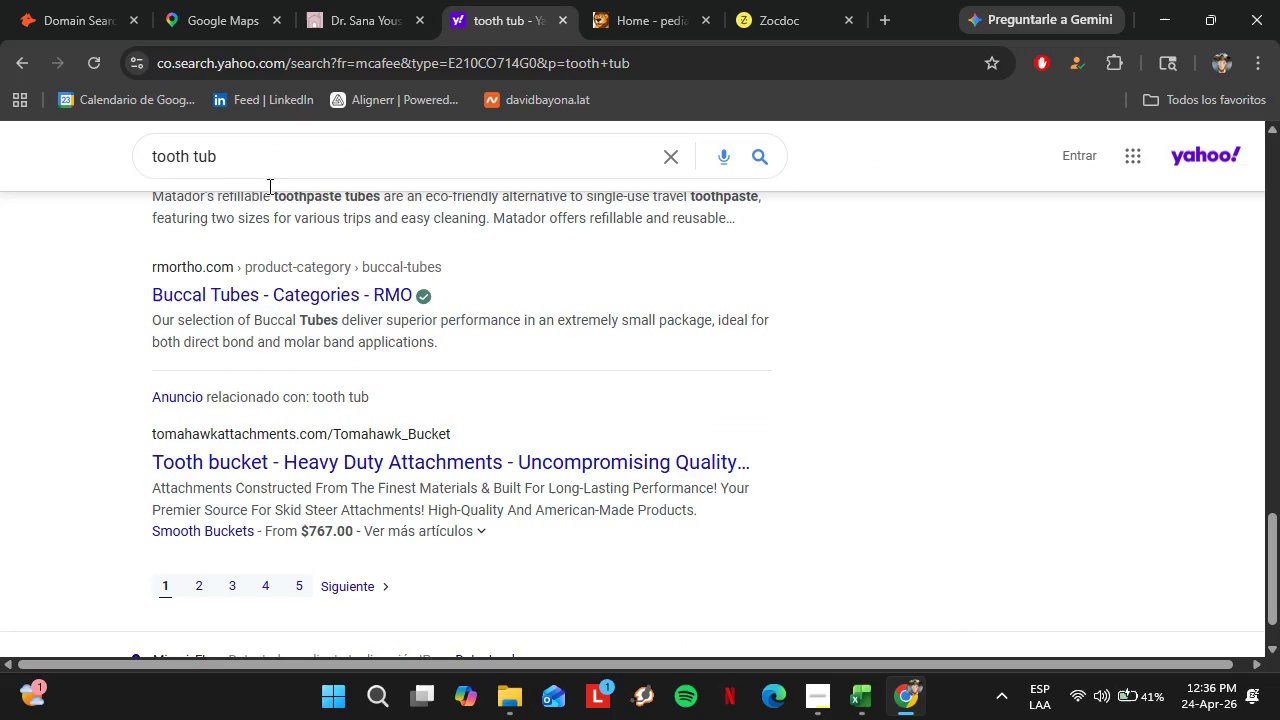 
type( oregon)
 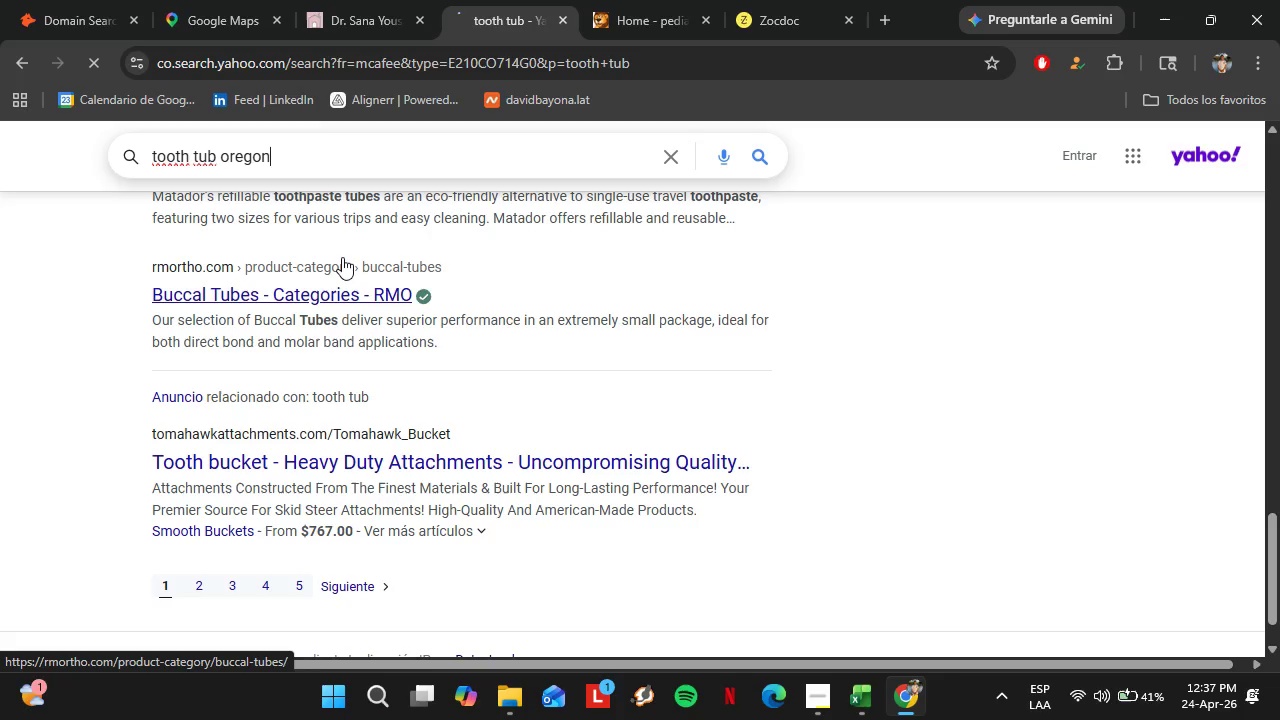 
key(Enter)
 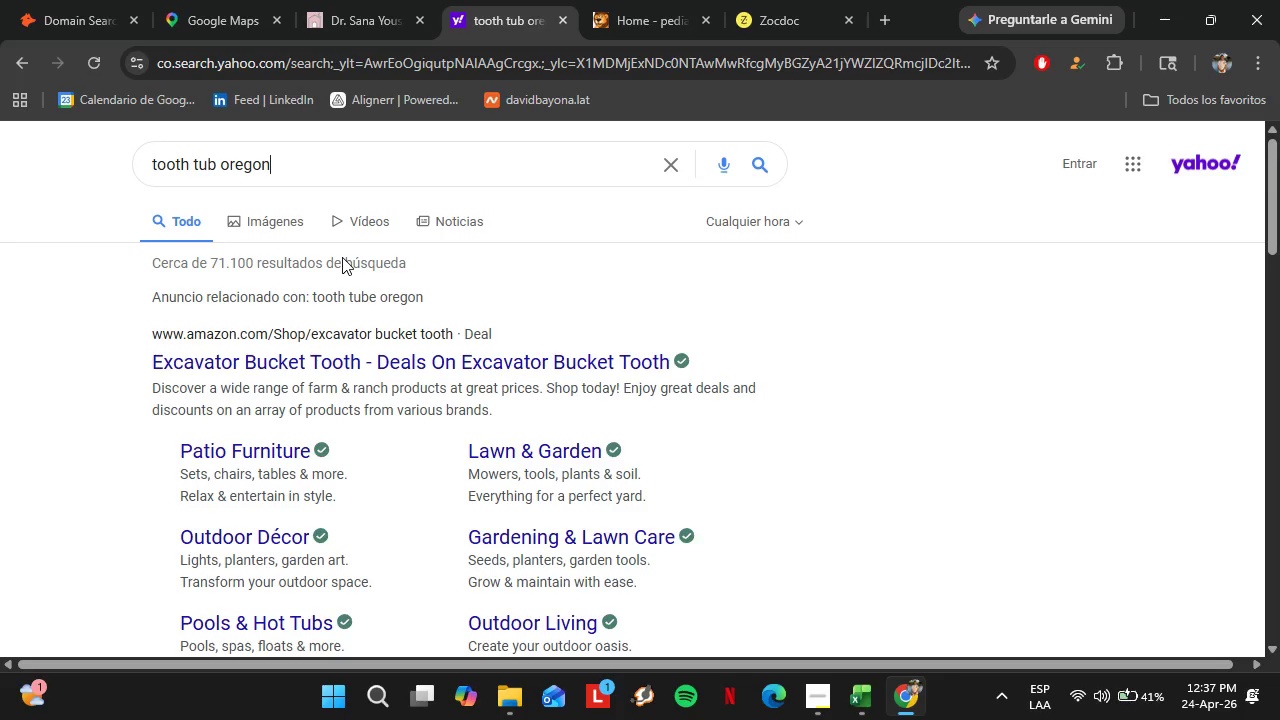 
wait(51.64)
 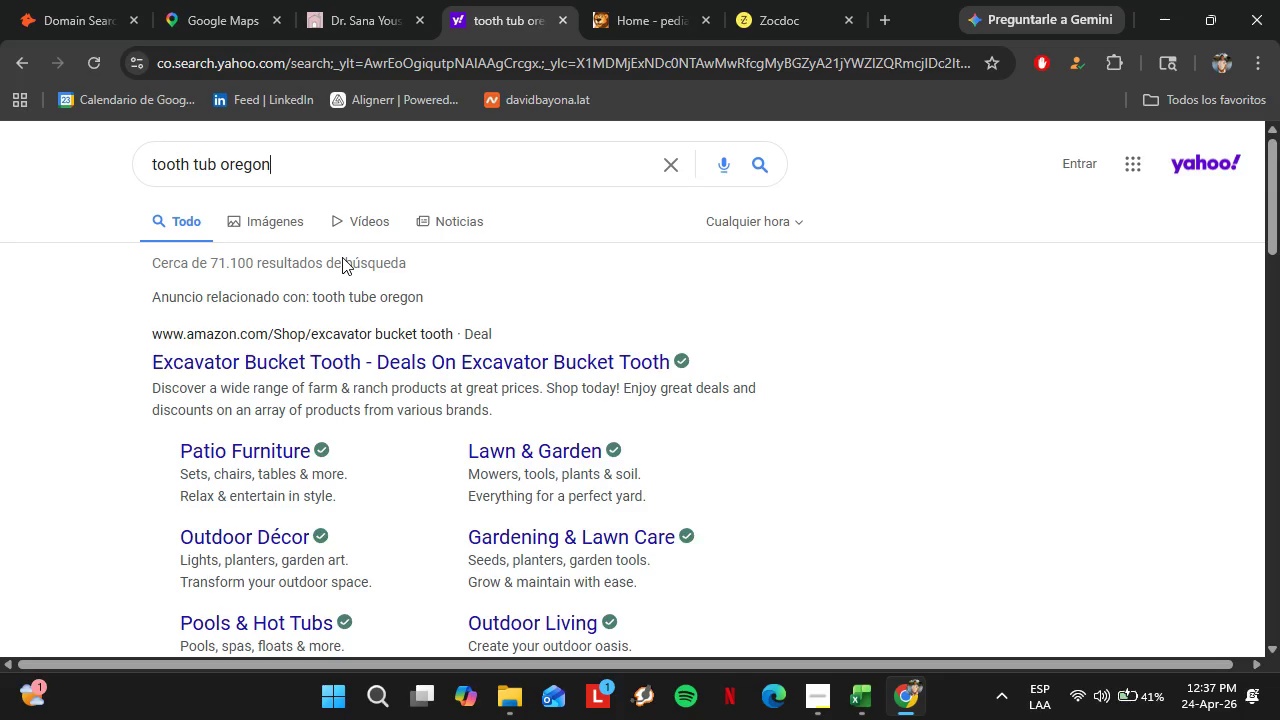 
scroll: coordinate [394, 487], scroll_direction: down, amount: 7.0
 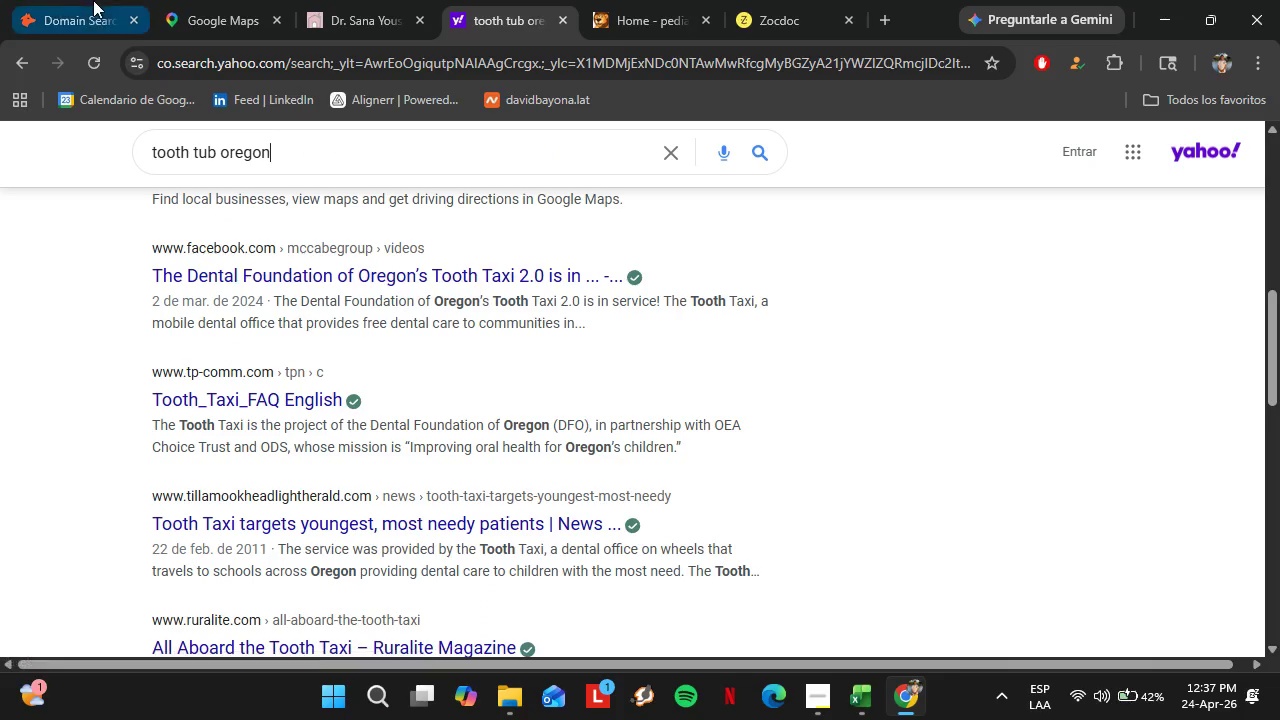 
left_click([101, 0])
 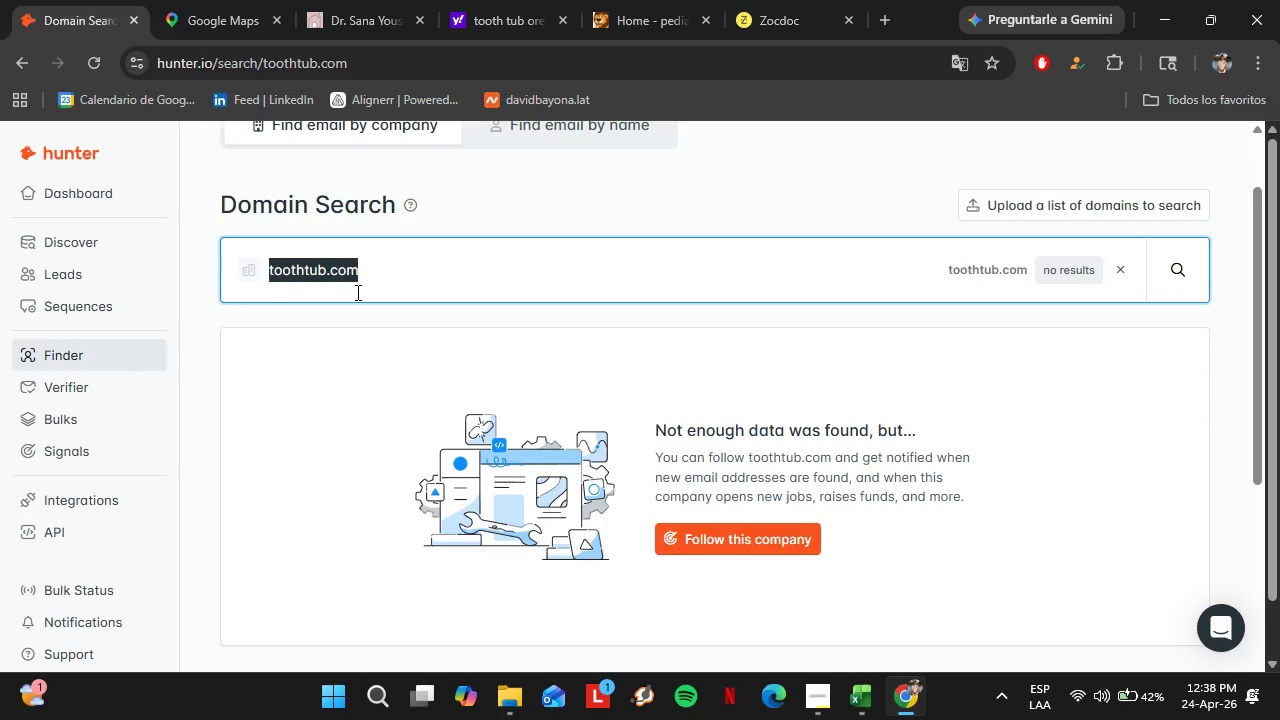 
wait(5.48)
 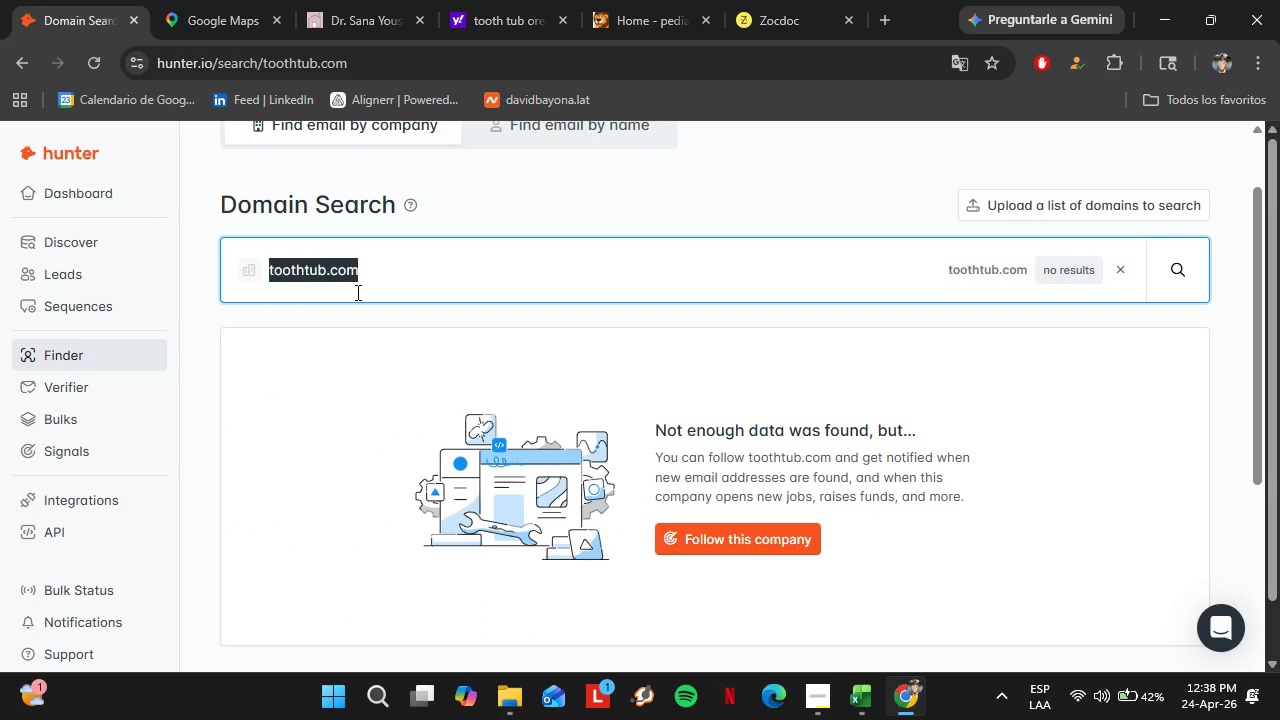 
type(iossaqua)
 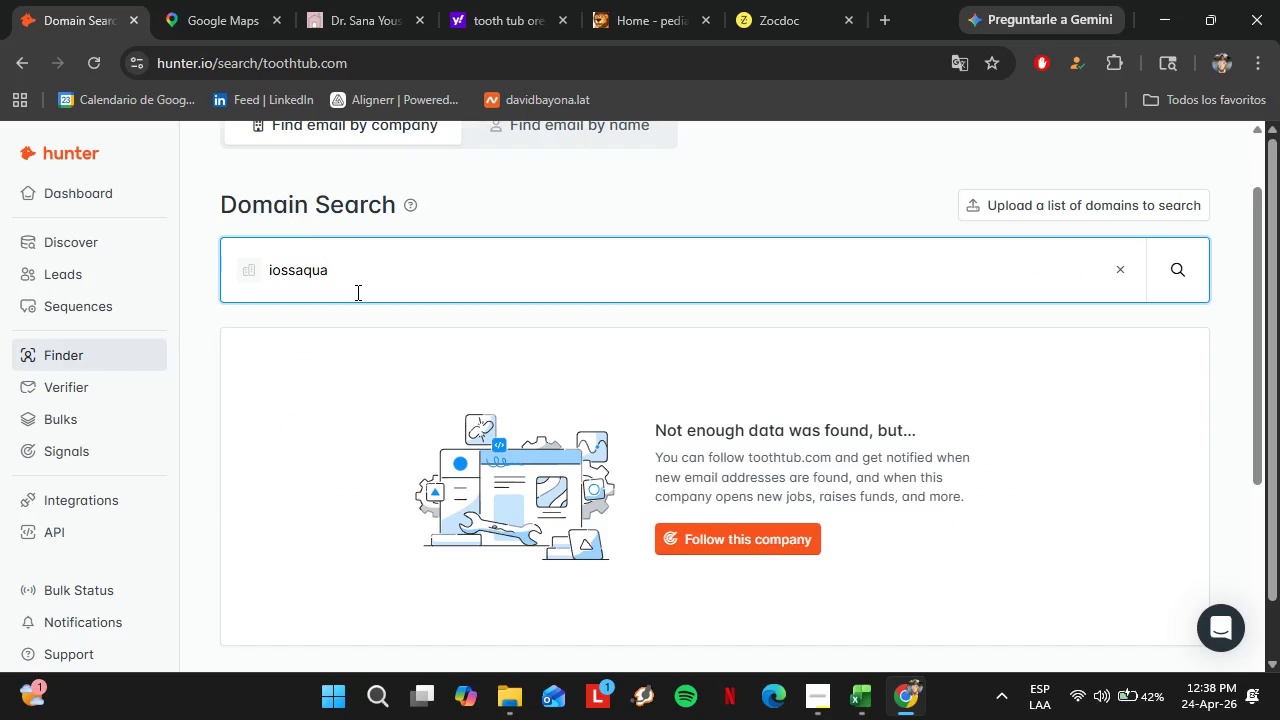 
key(ArrowLeft)
 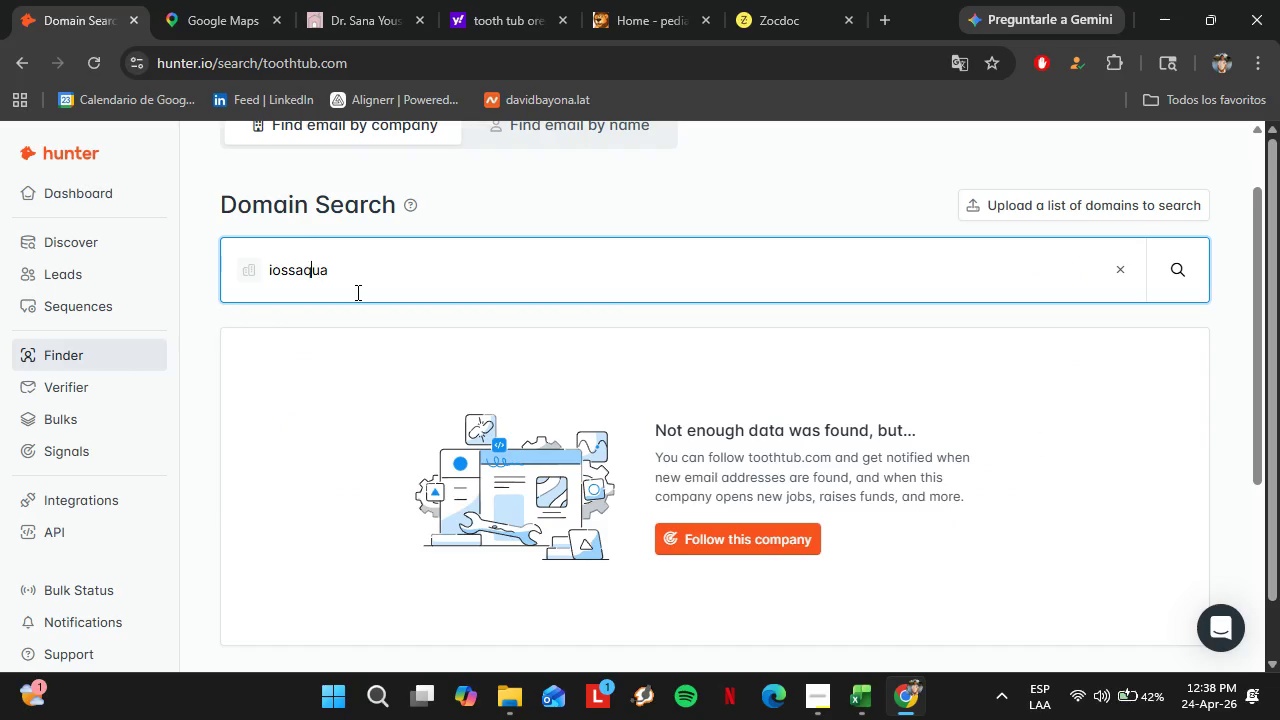 
key(ArrowLeft)
 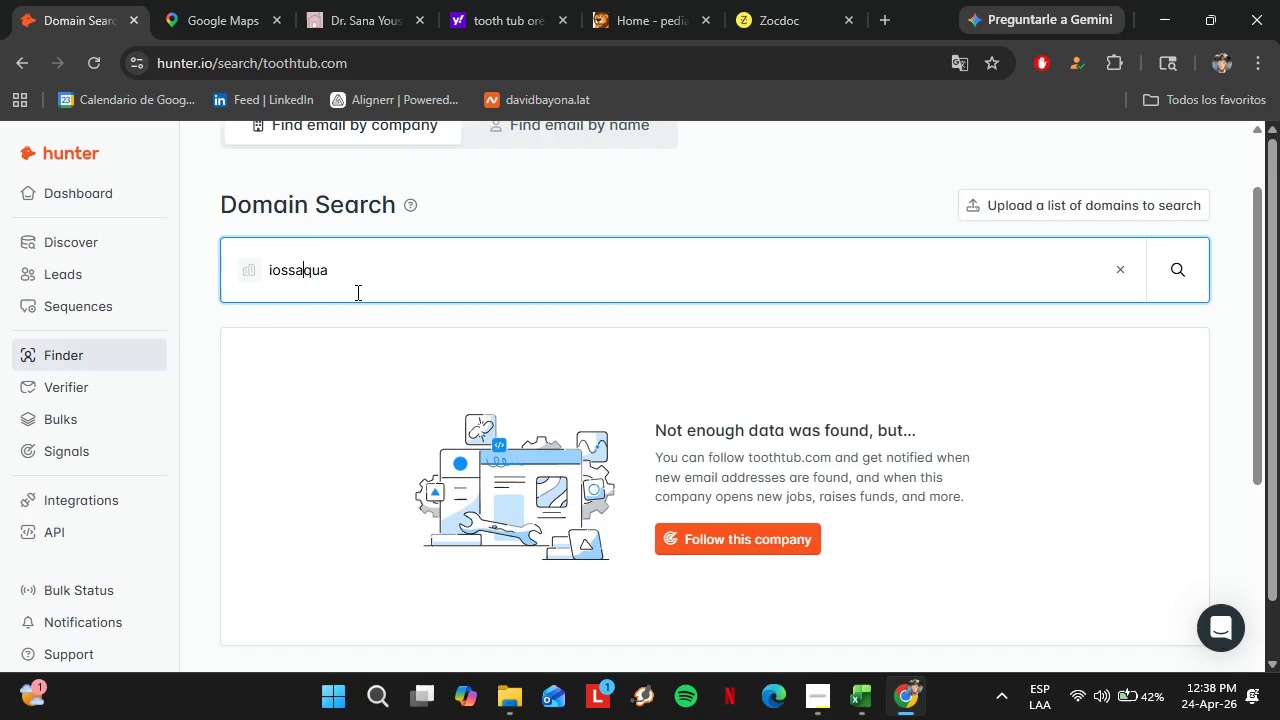 
key(ArrowLeft)
 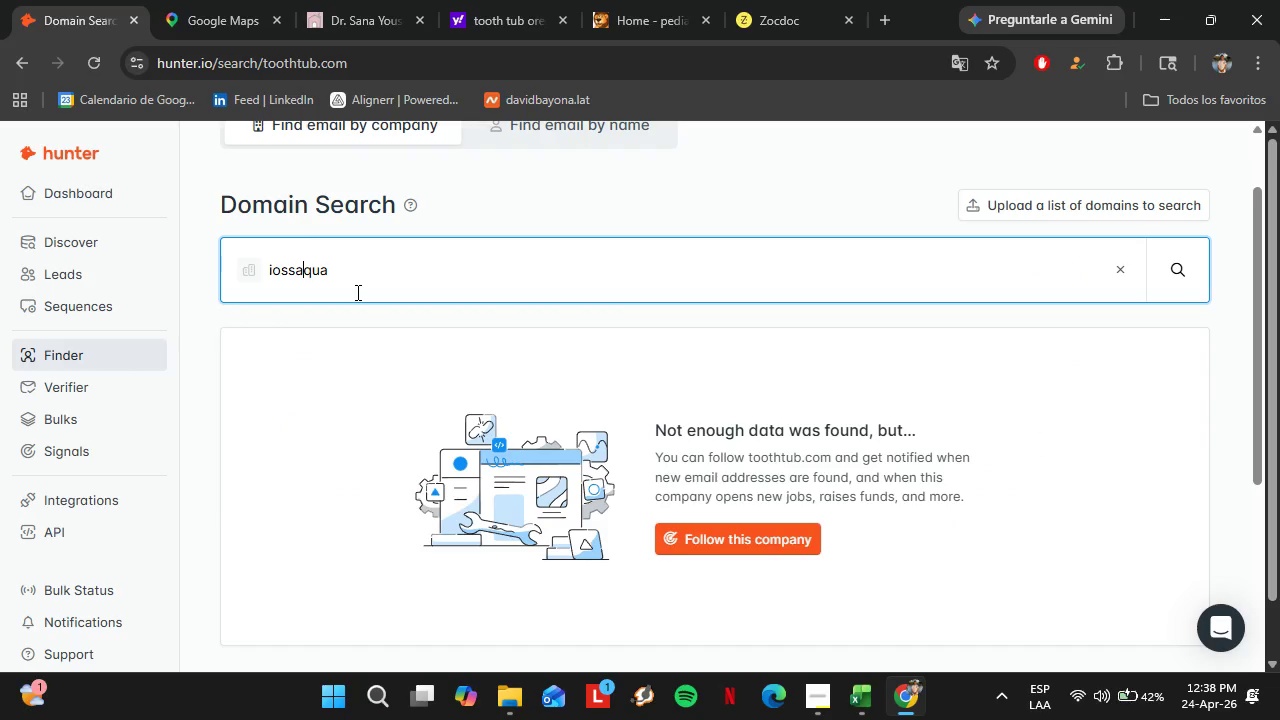 
key(ArrowLeft)
 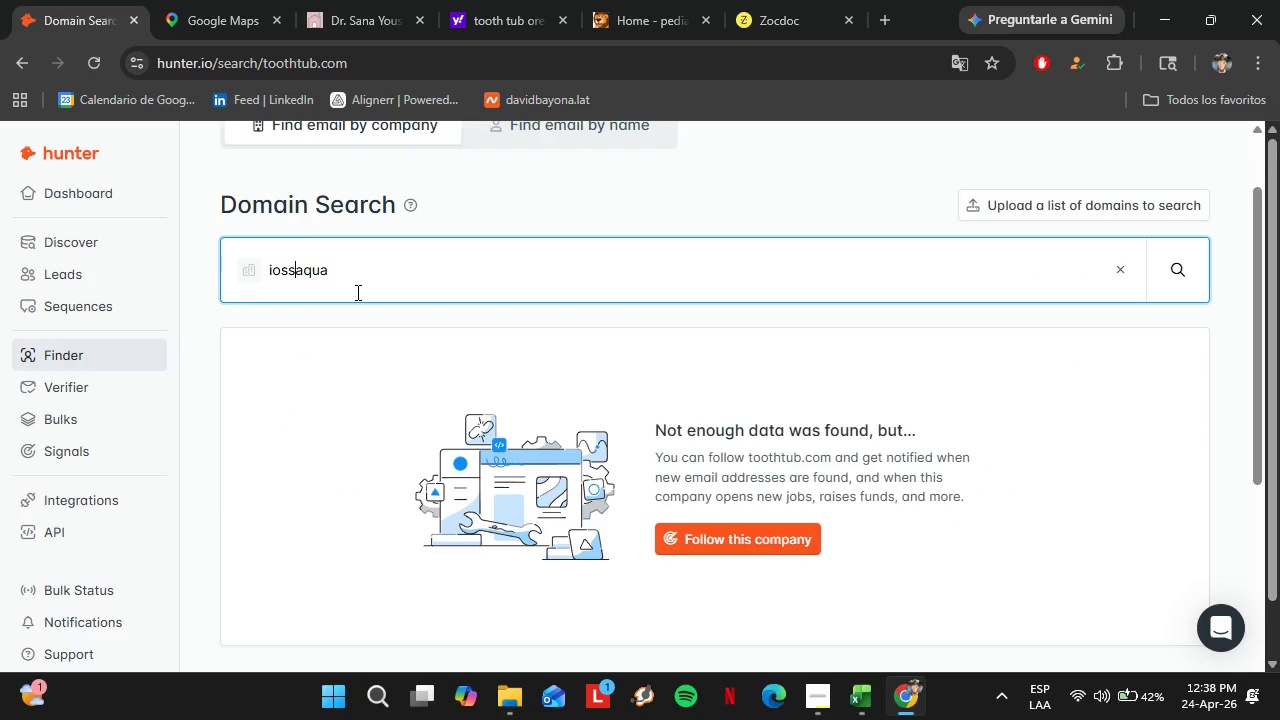 
key(ArrowLeft)
 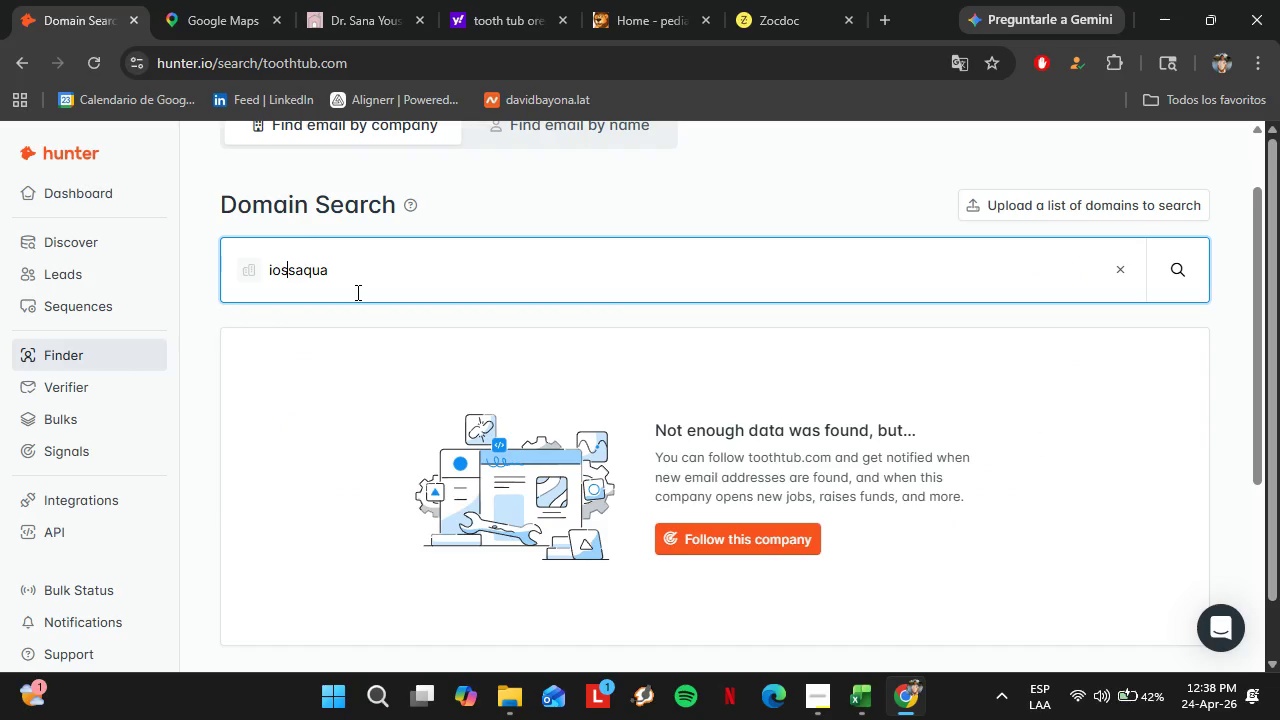 
key(ArrowLeft)
 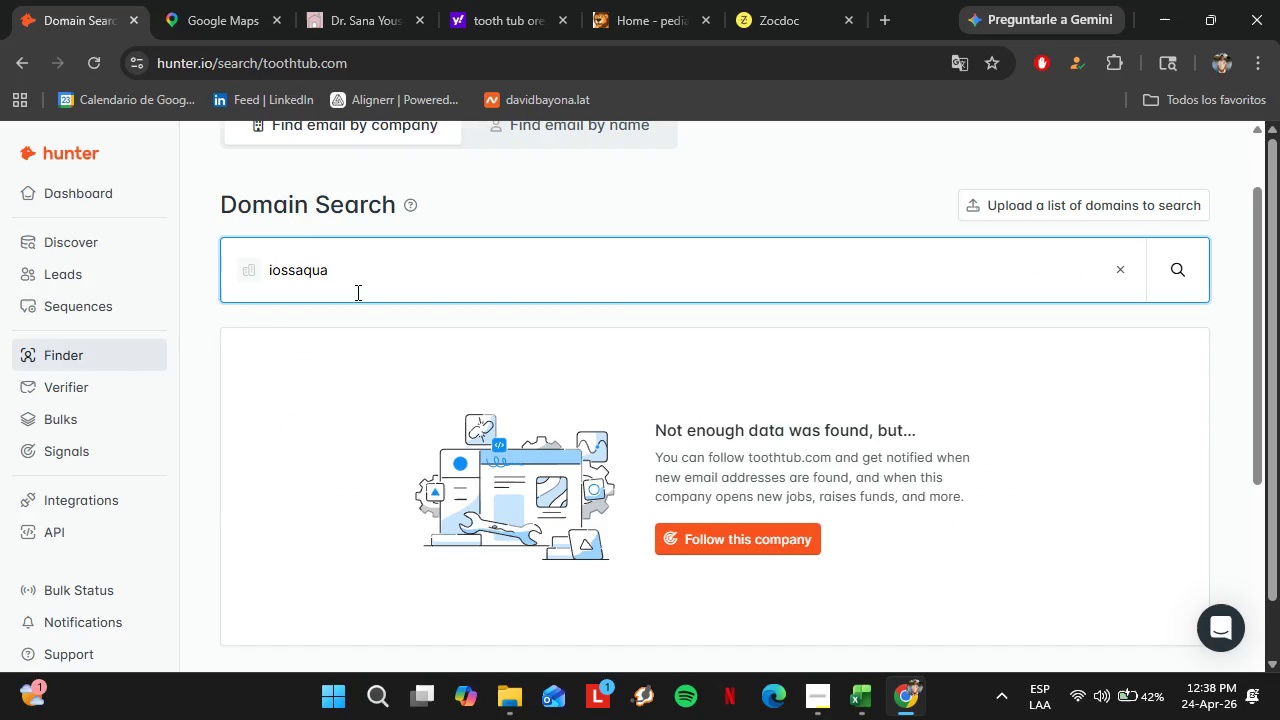 
key(Backspace)
 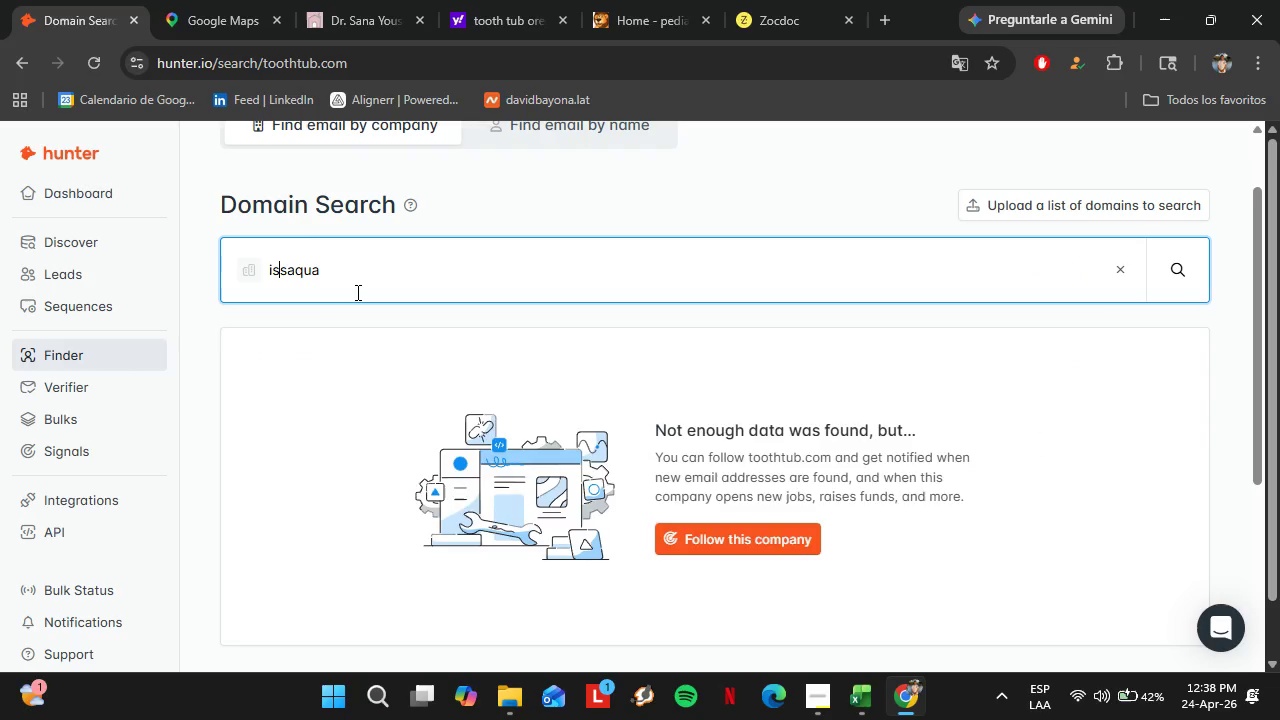 
hold_key(key=ArrowRight, duration=0.75)
 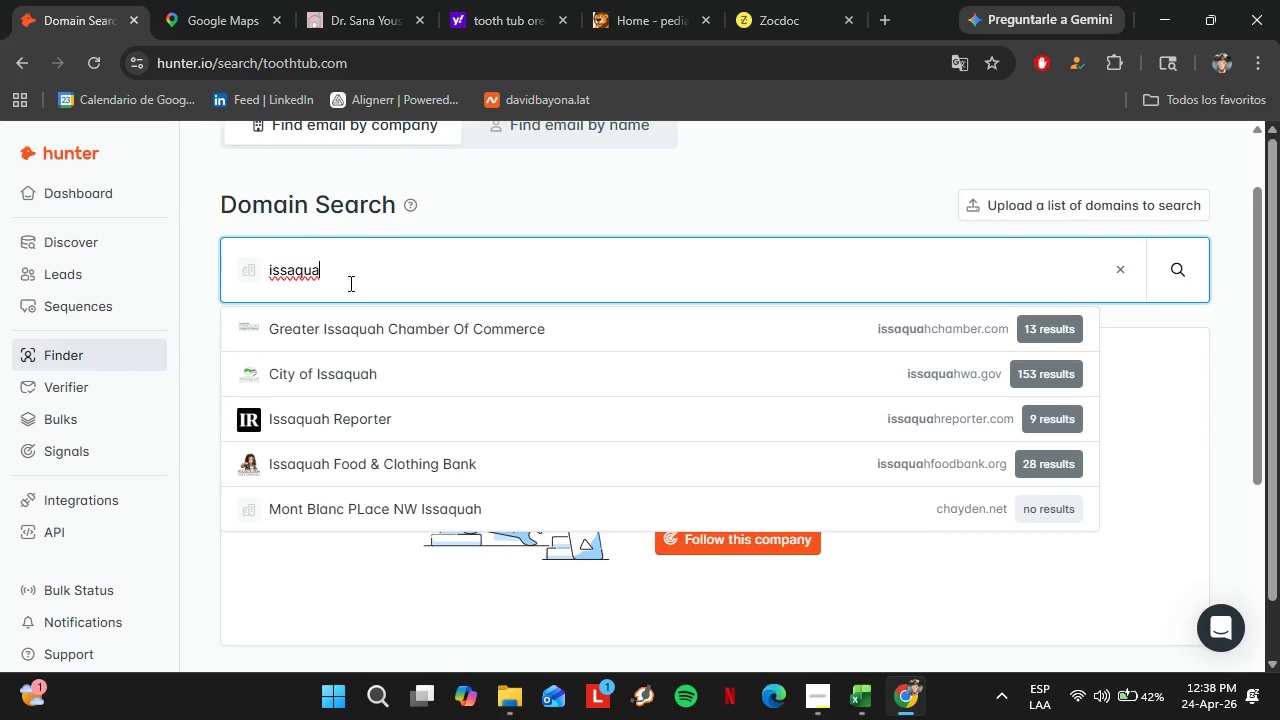 
type(h pediatric dem)
key(Backspace)
type(ntistry)
 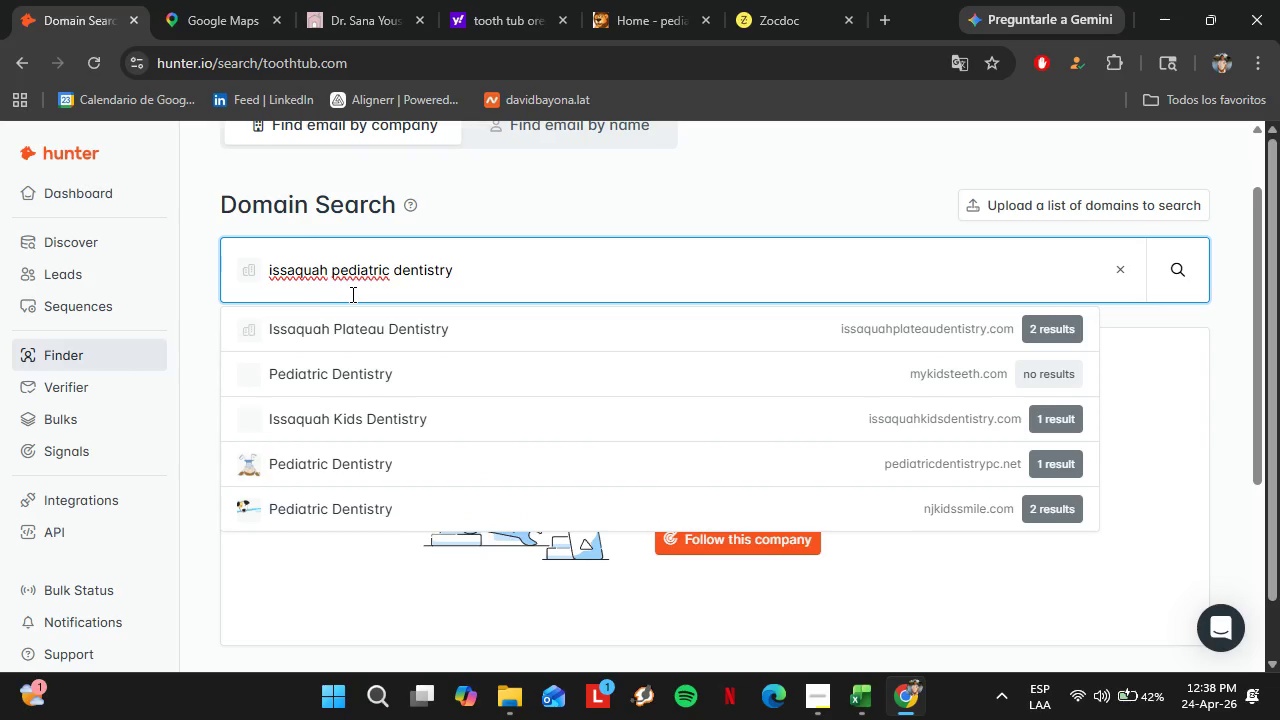 
key(Enter)
 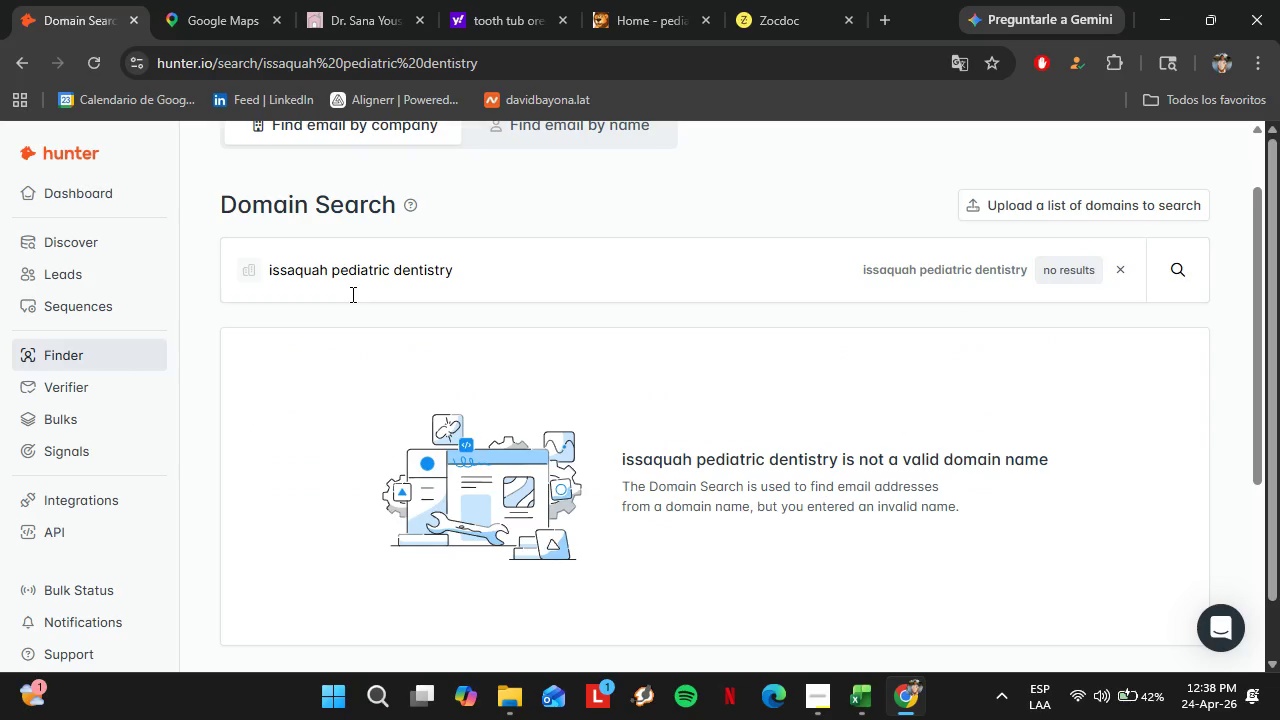 
double_click([351, 294])
 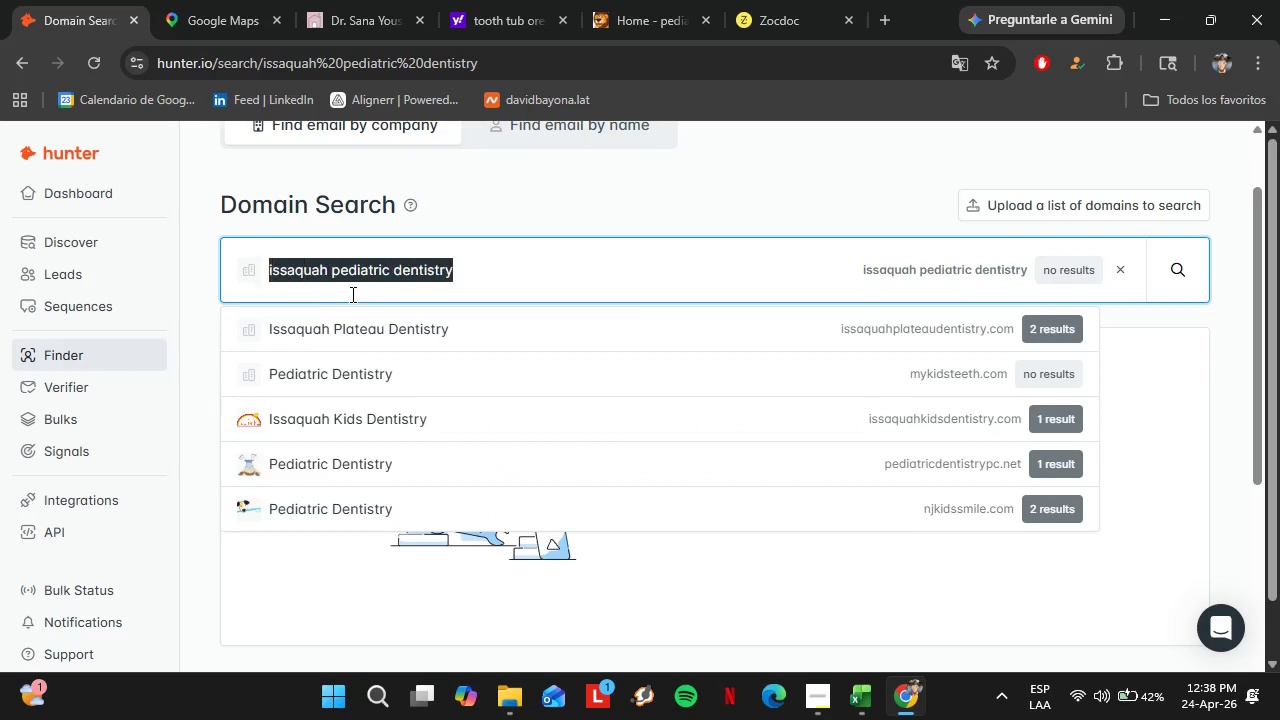 
triple_click([351, 294])
 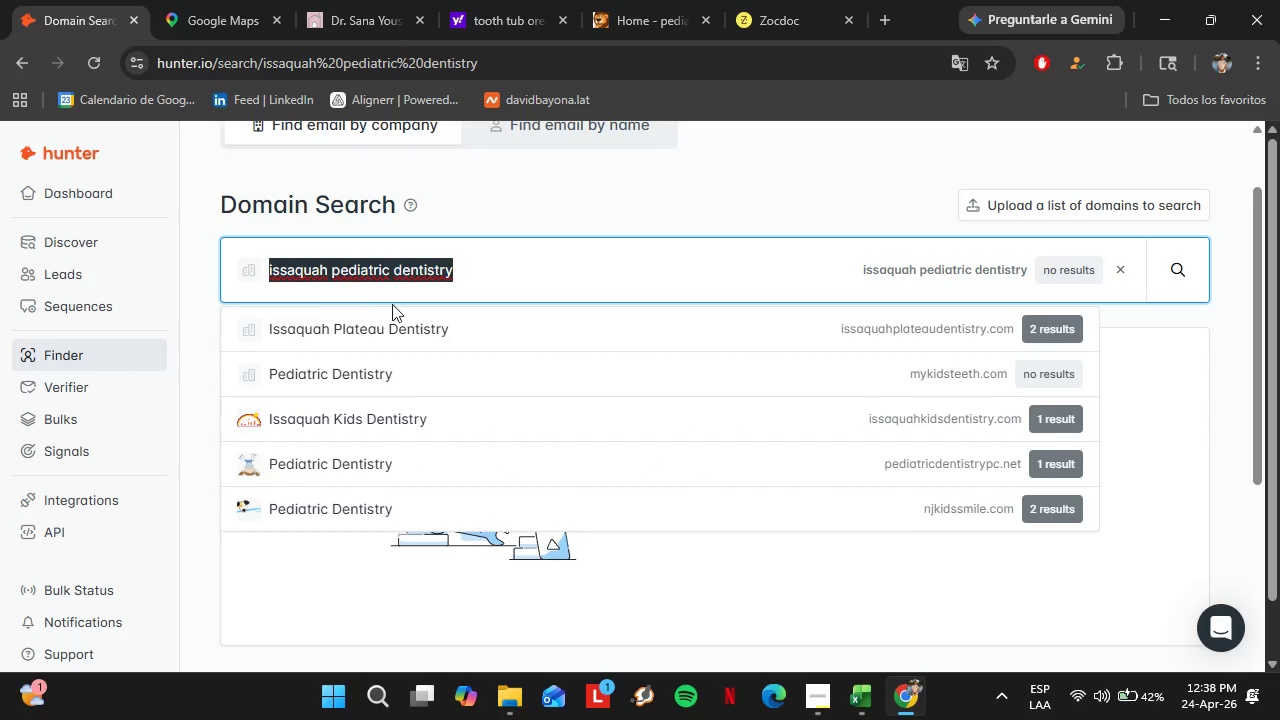 
left_click([429, 322])
 